 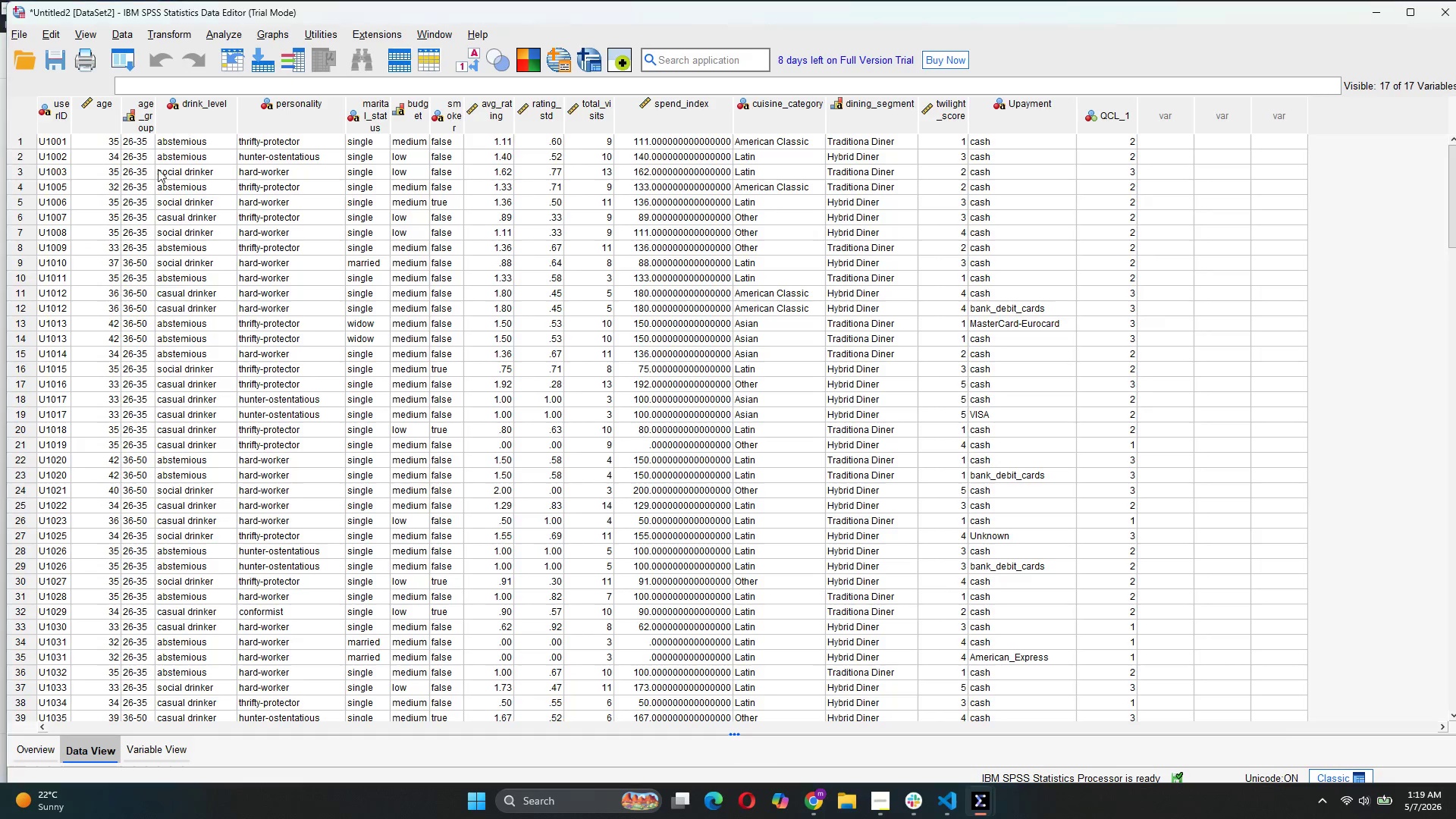 
left_click([20, 31])
 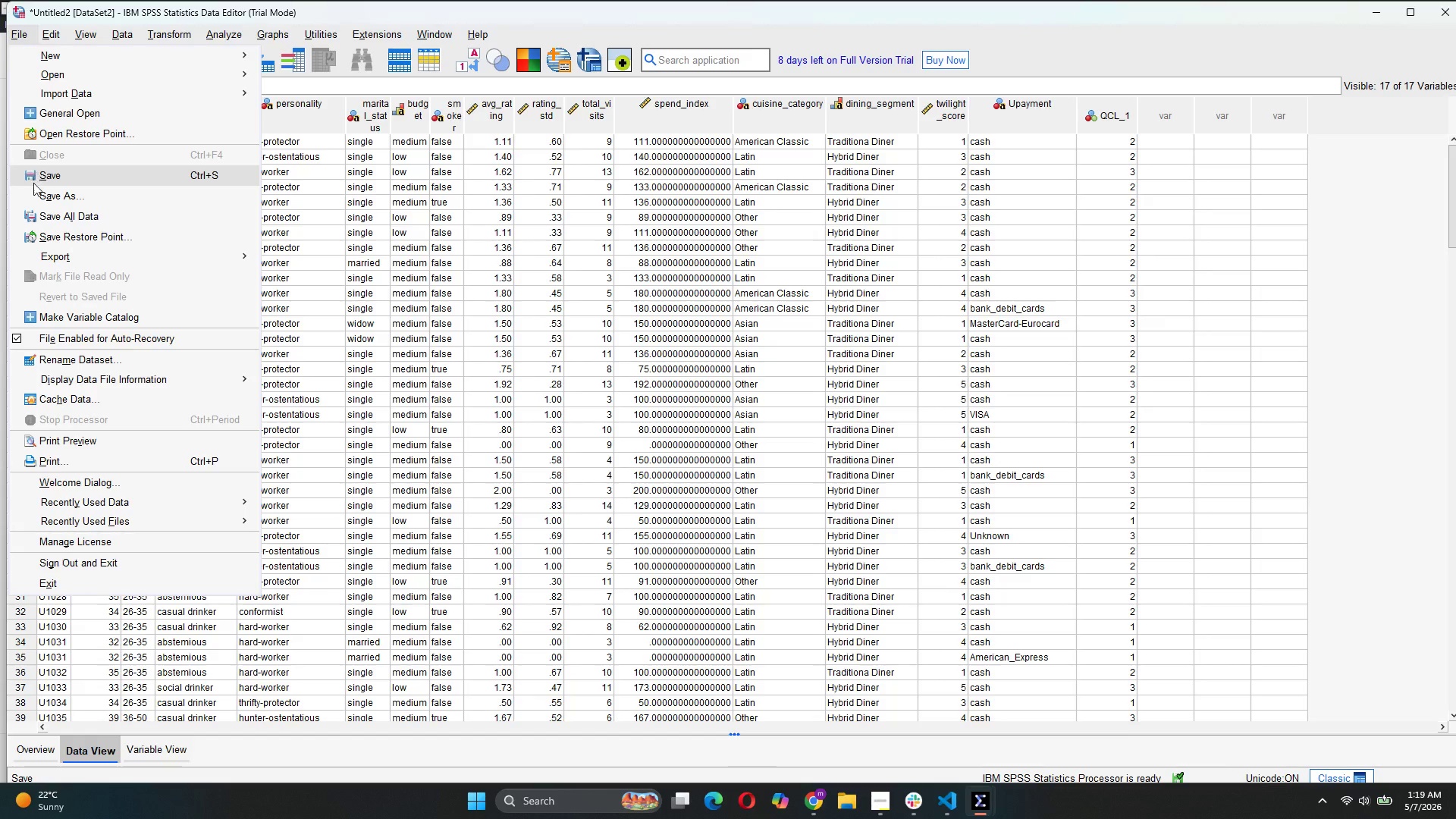 
left_click([38, 199])
 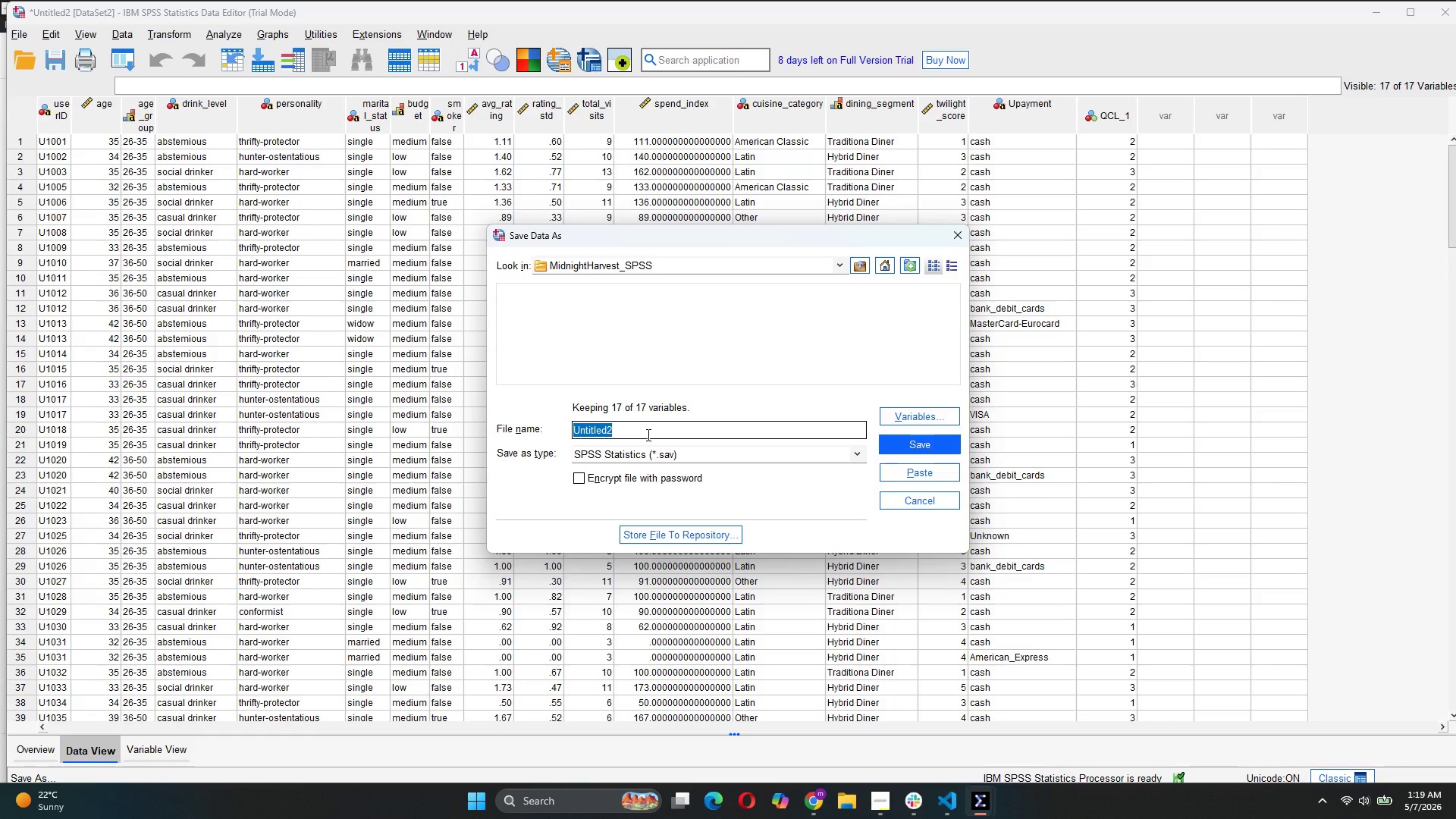 
wait(8.5)
 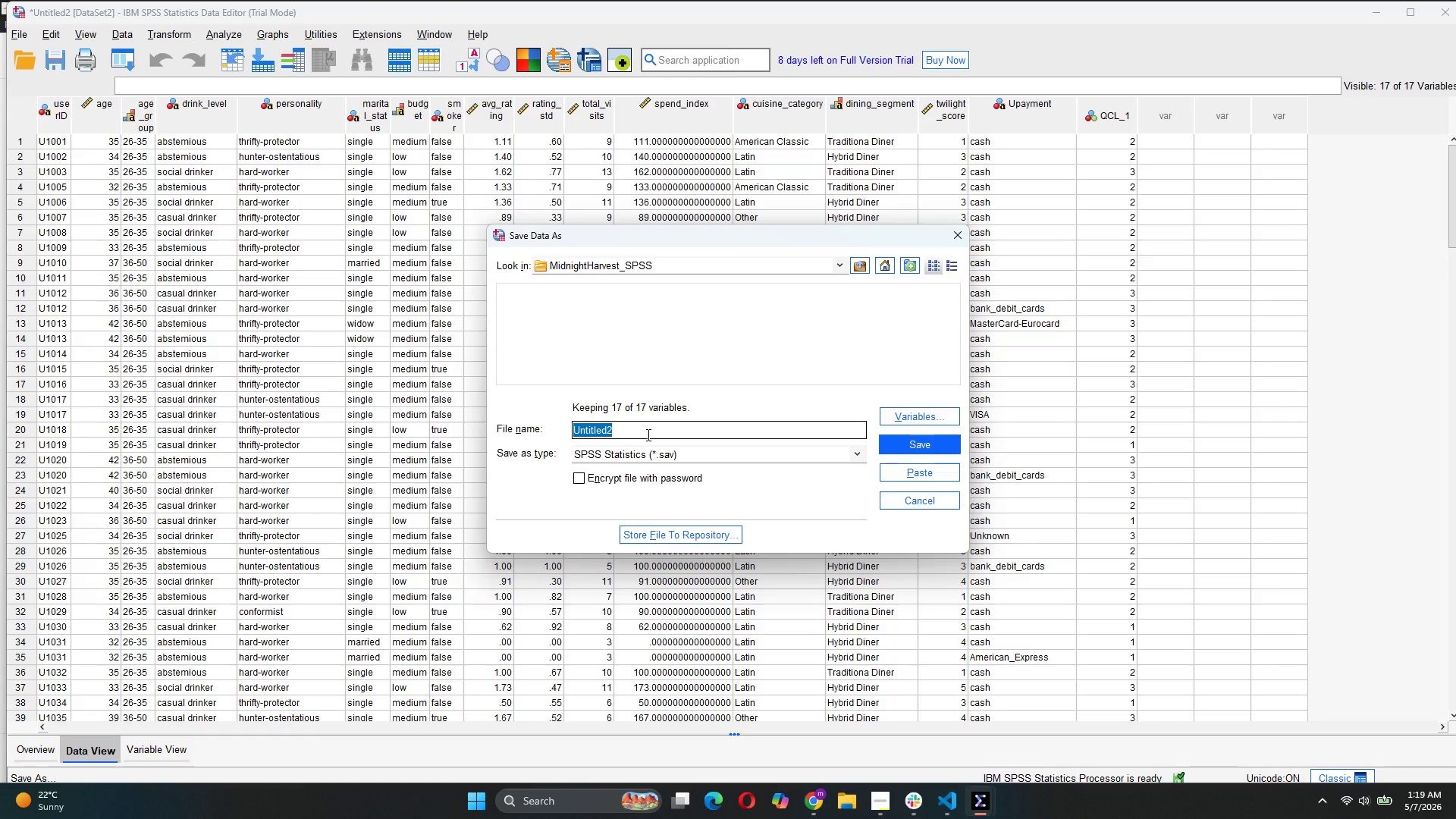 
type(SAV)
 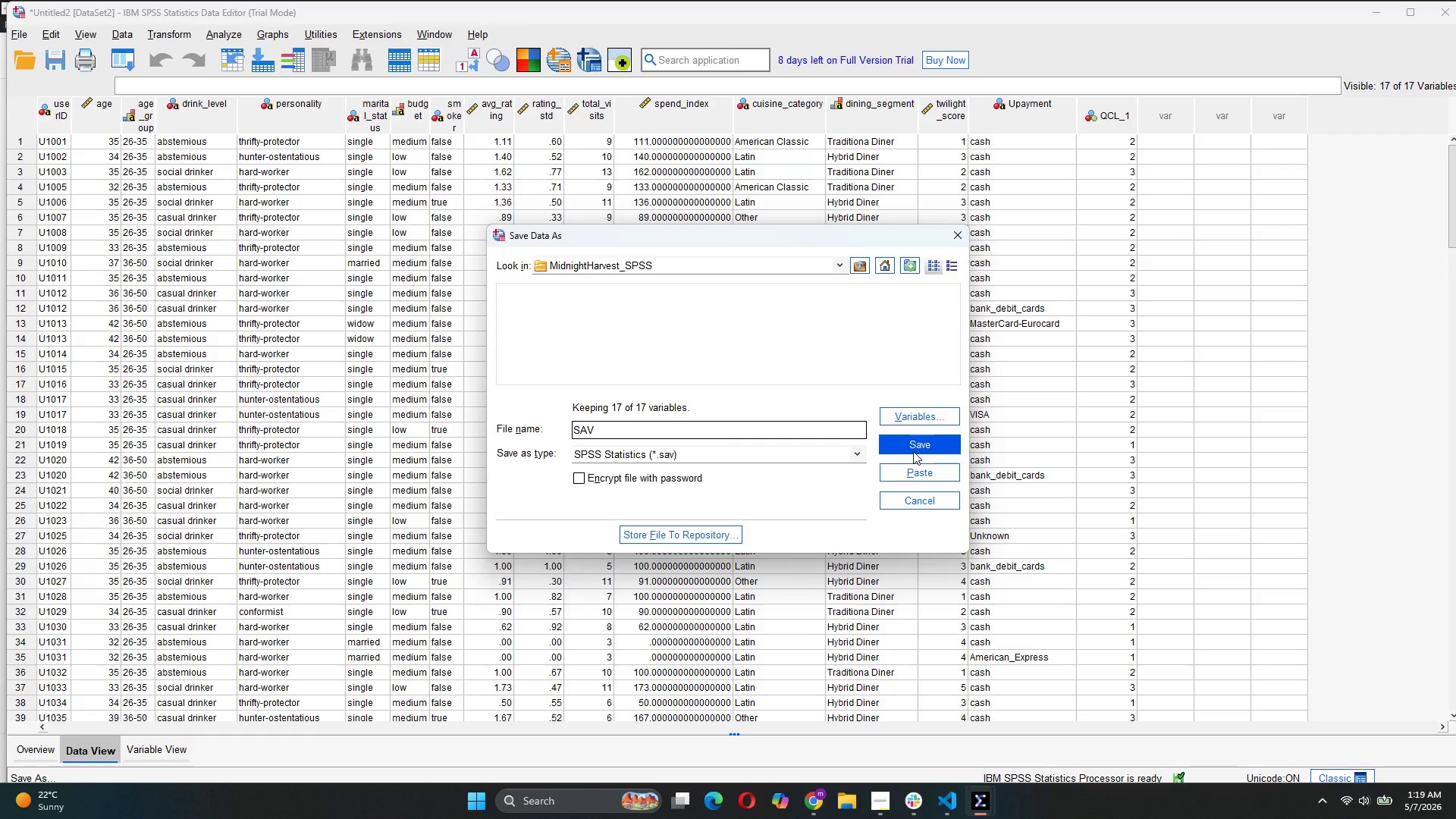 
left_click([913, 443])
 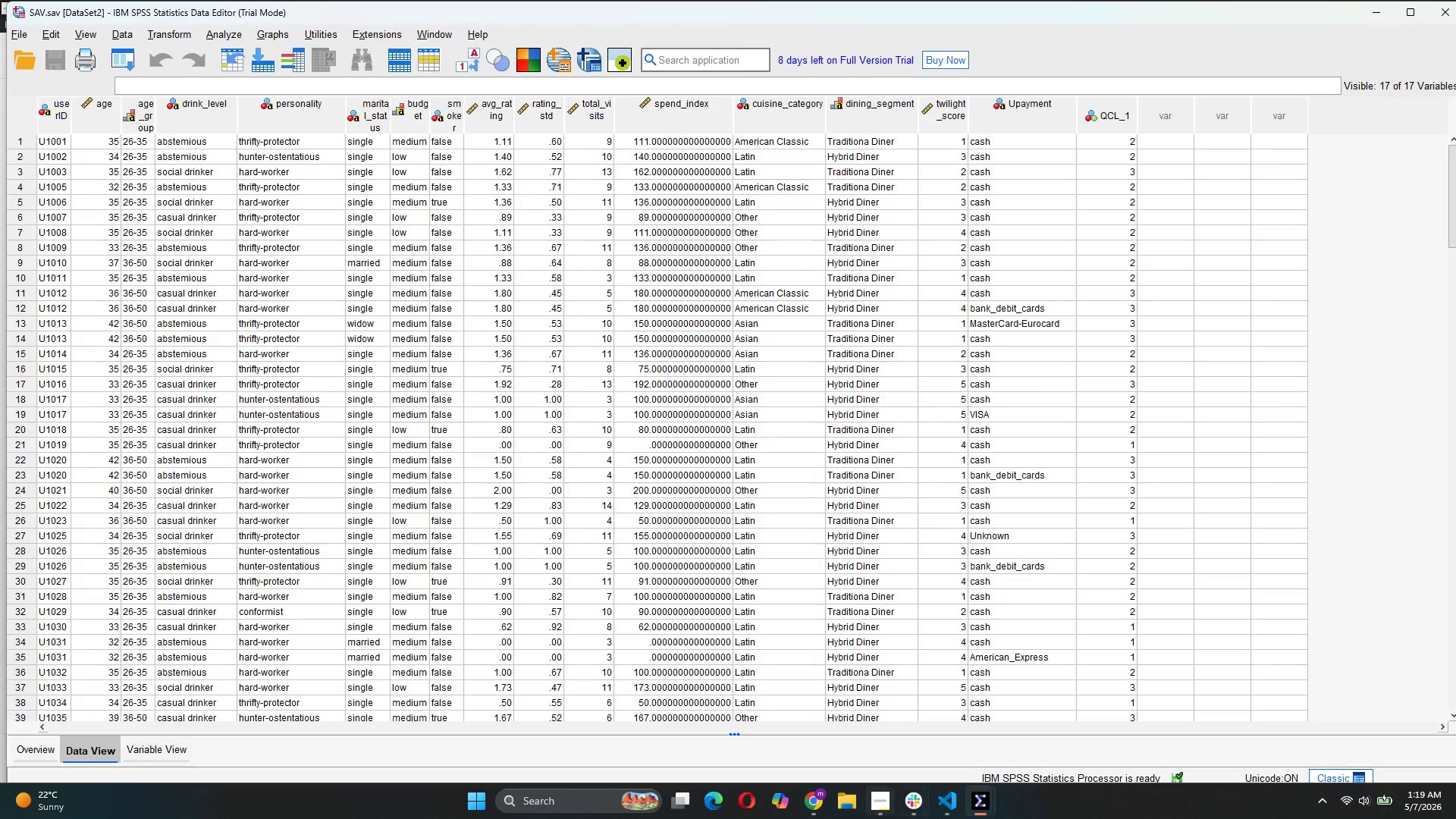 
wait(6.7)
 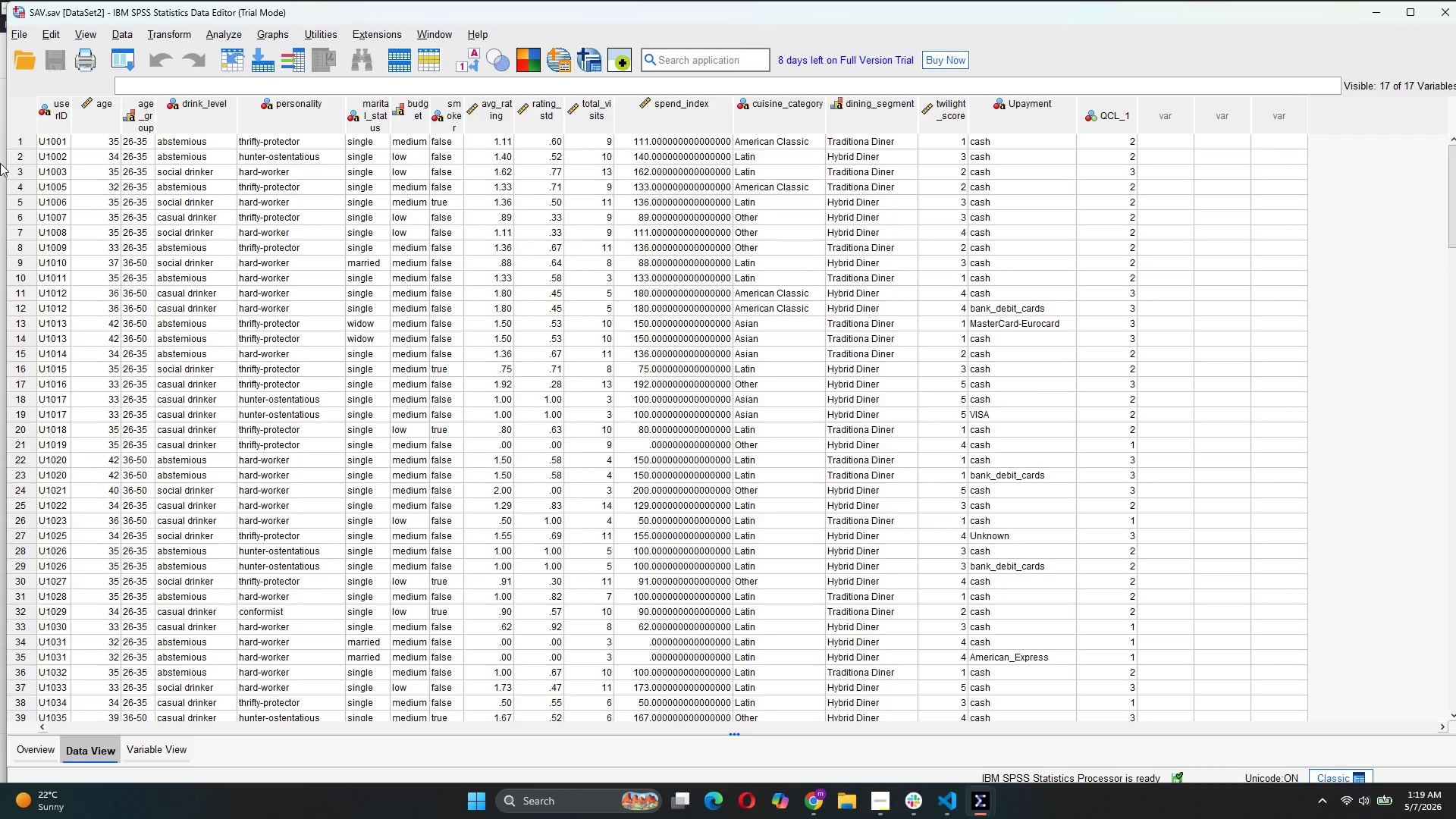 
left_click([984, 744])
 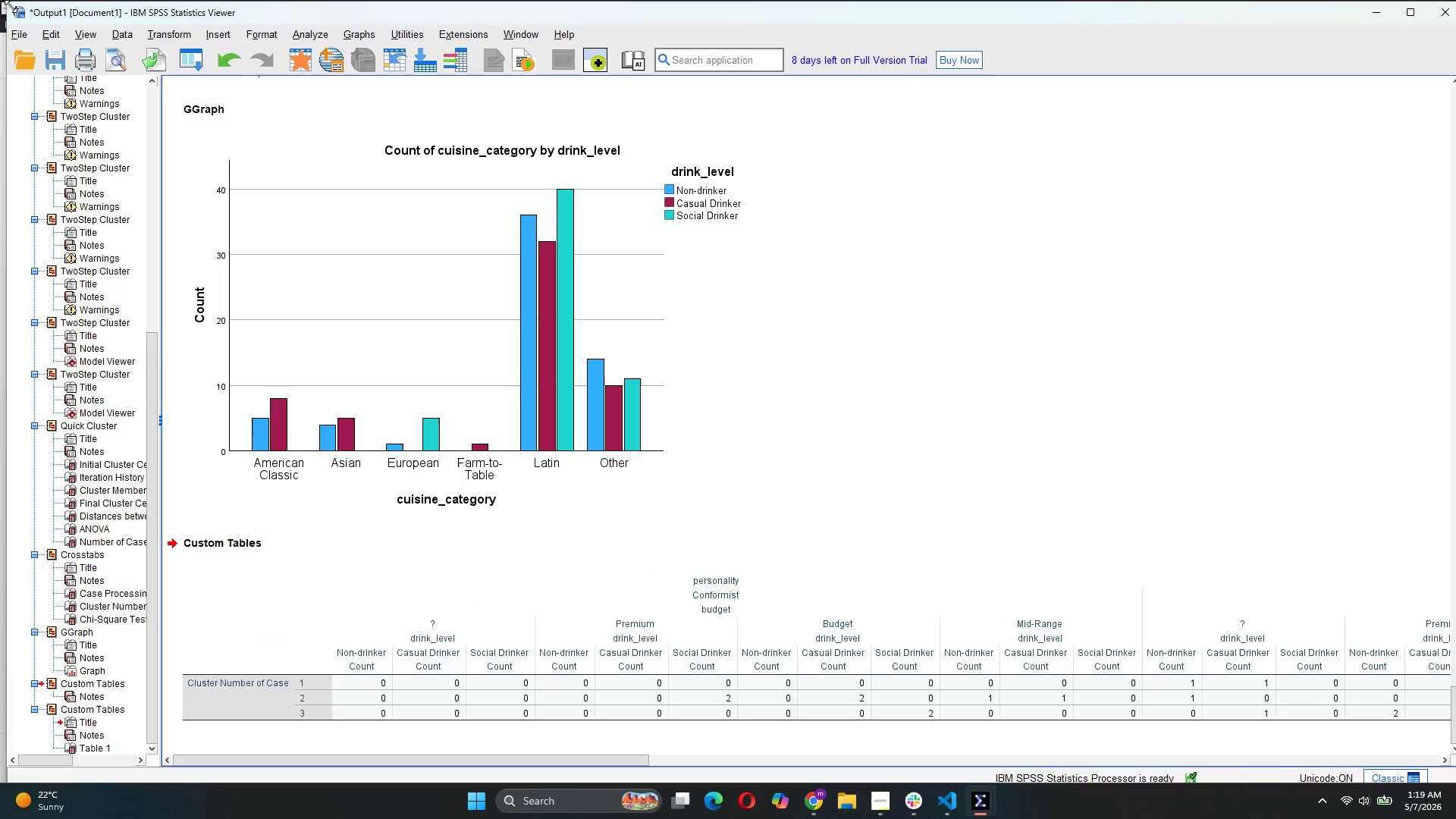 
left_click([22, 30])
 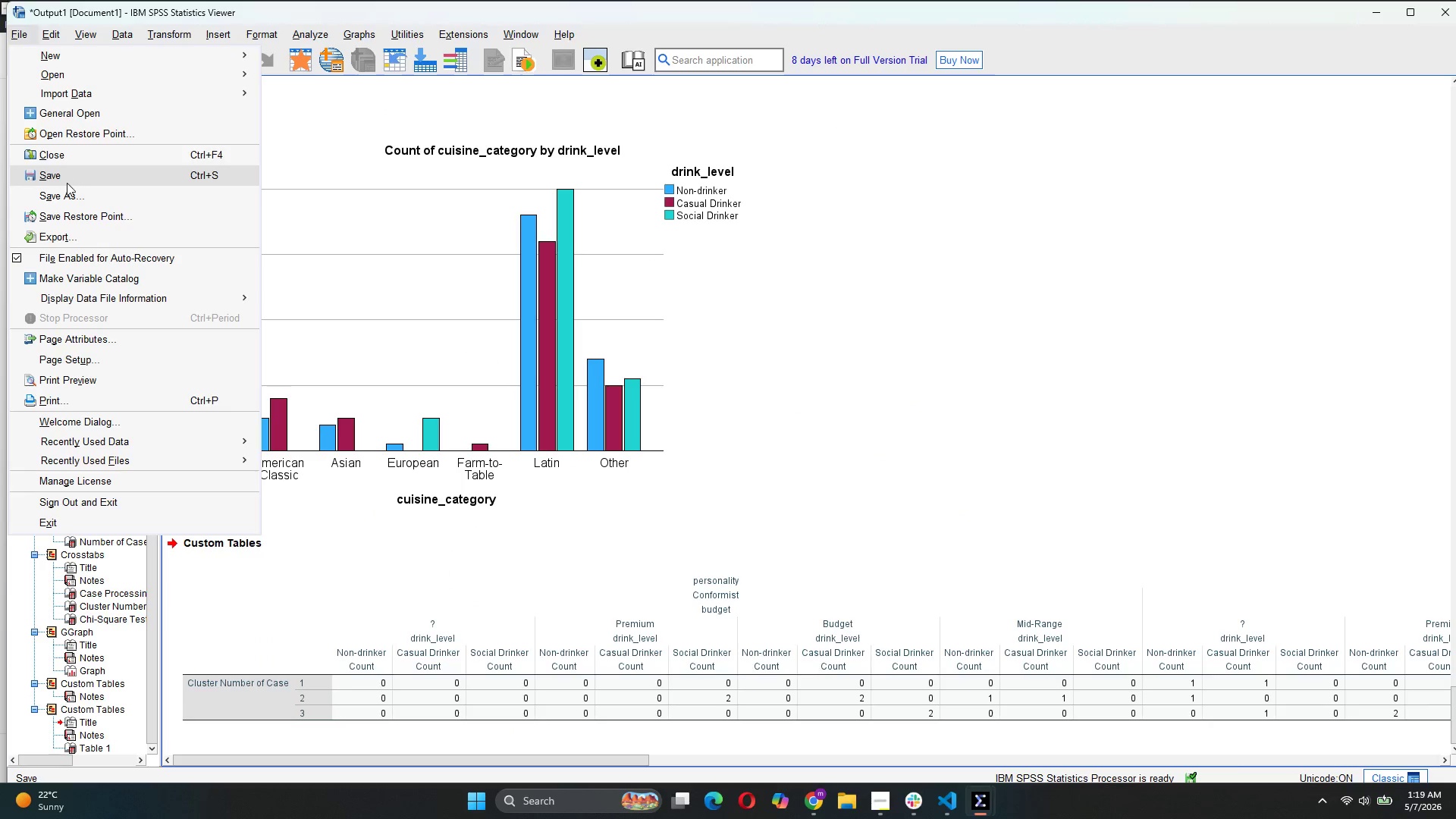 
left_click([67, 189])
 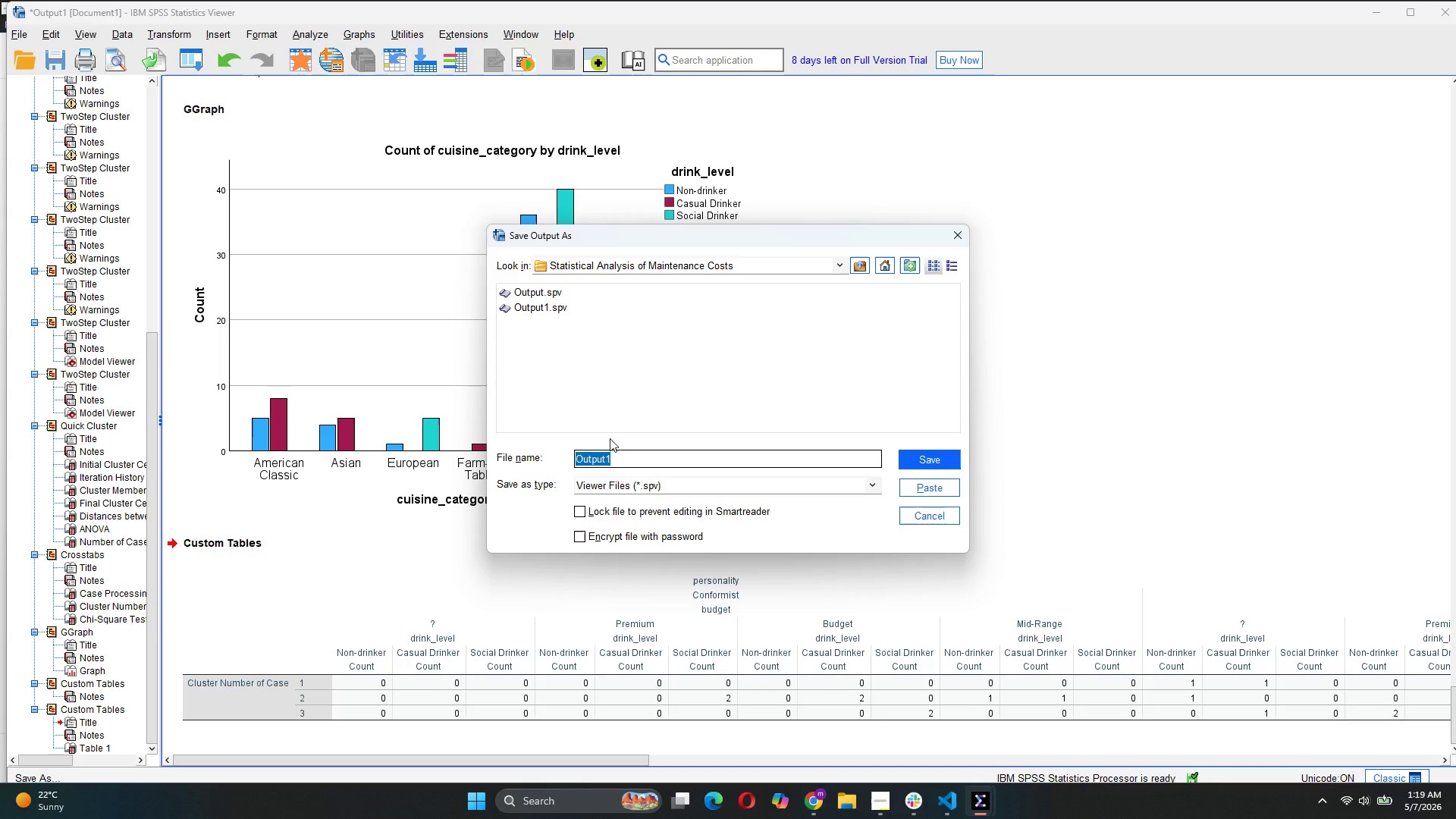 
left_click([636, 458])
 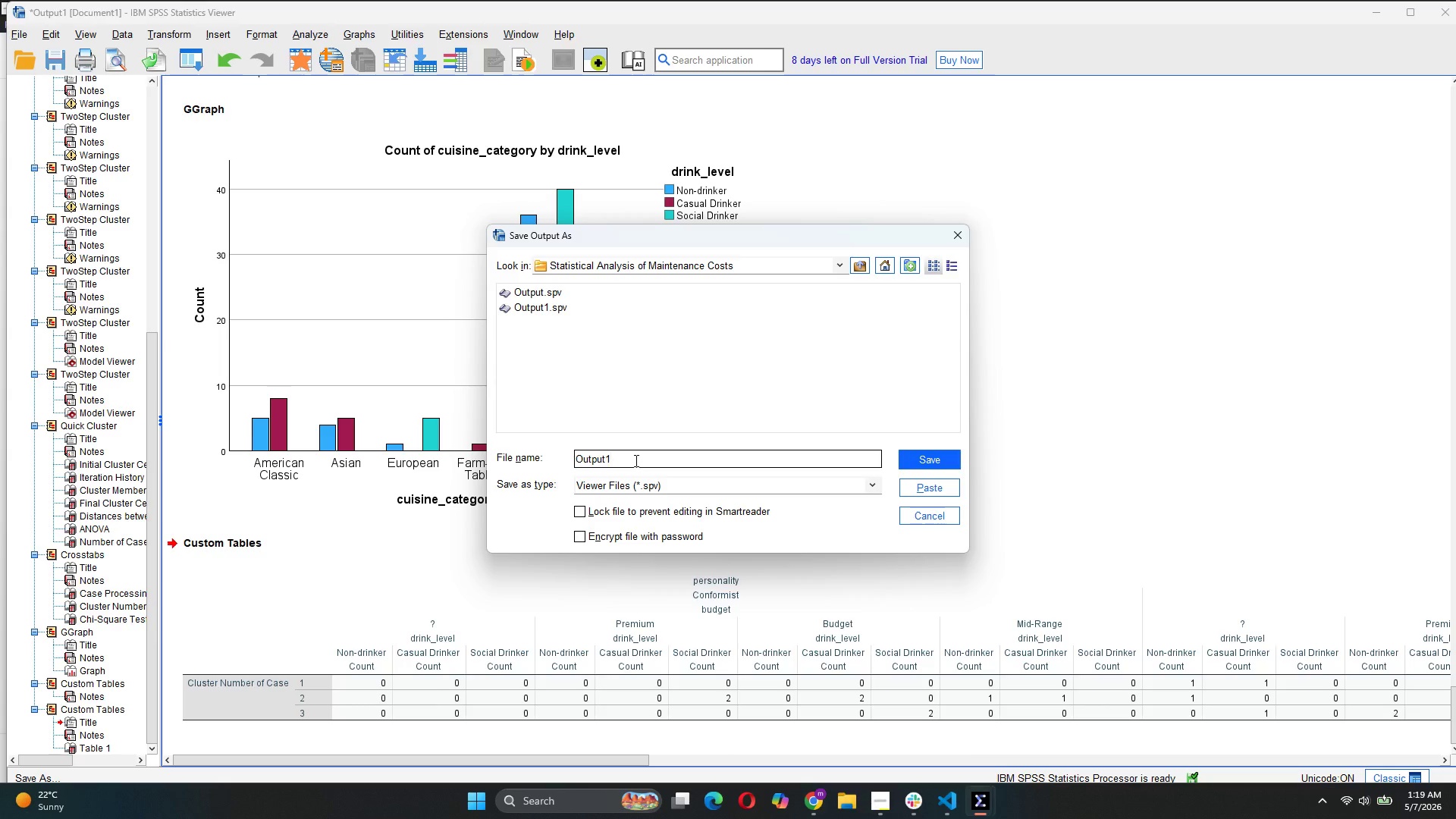 
left_click_drag(start_coordinate=[635, 460], to_coordinate=[573, 461])
 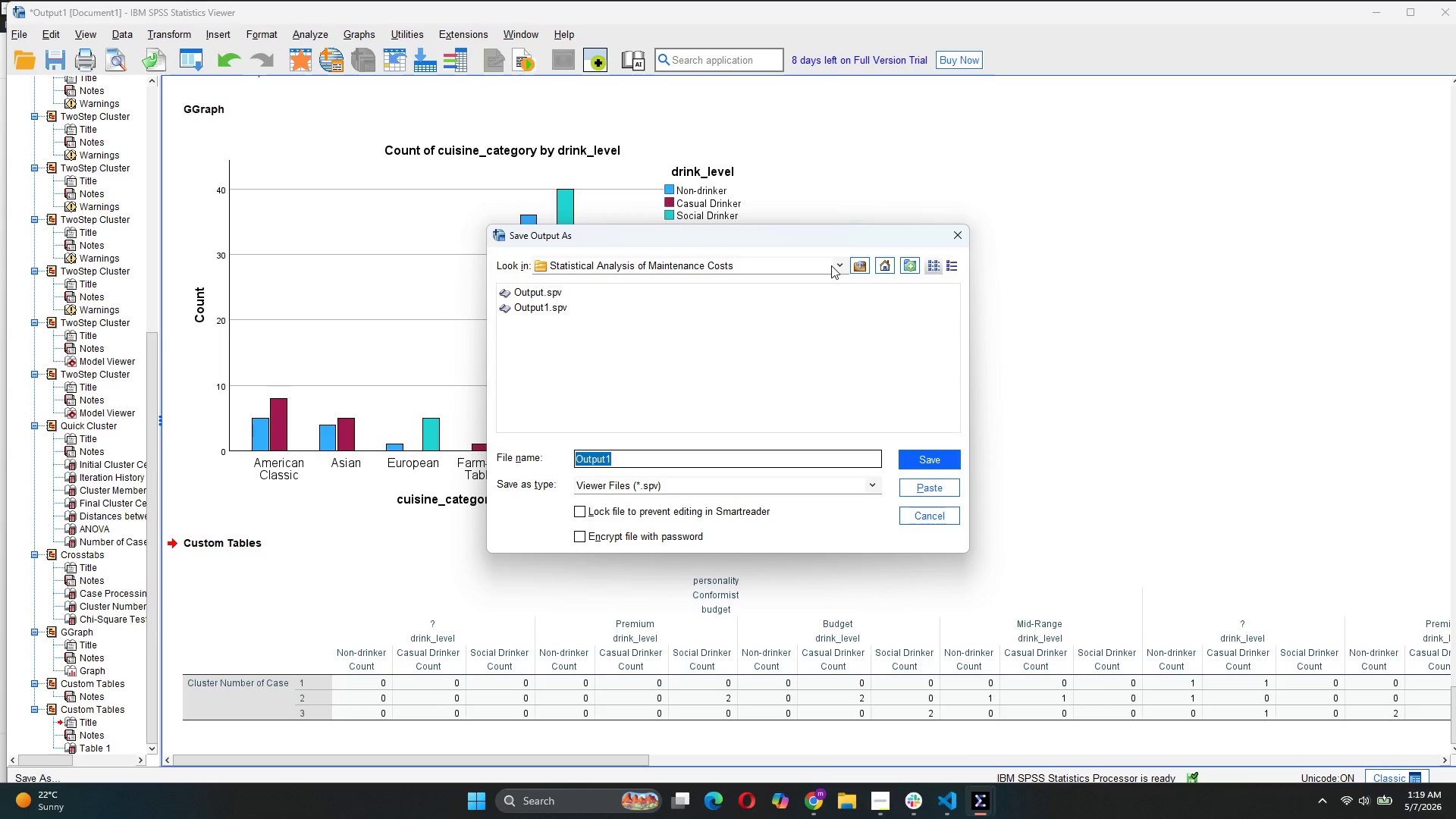 
left_click([836, 258])
 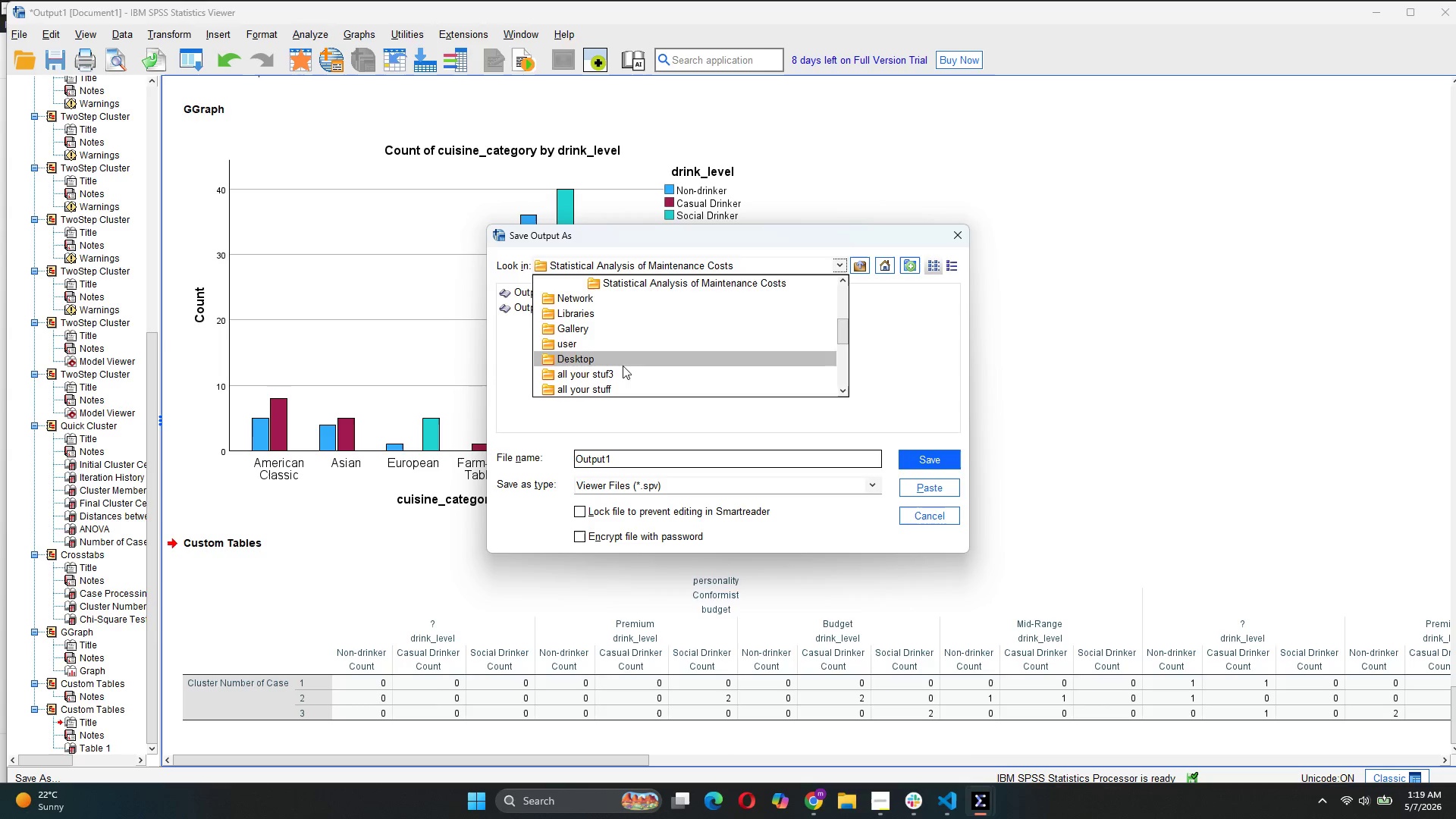 
scroll: coordinate [636, 353], scroll_direction: up, amount: 1.0
 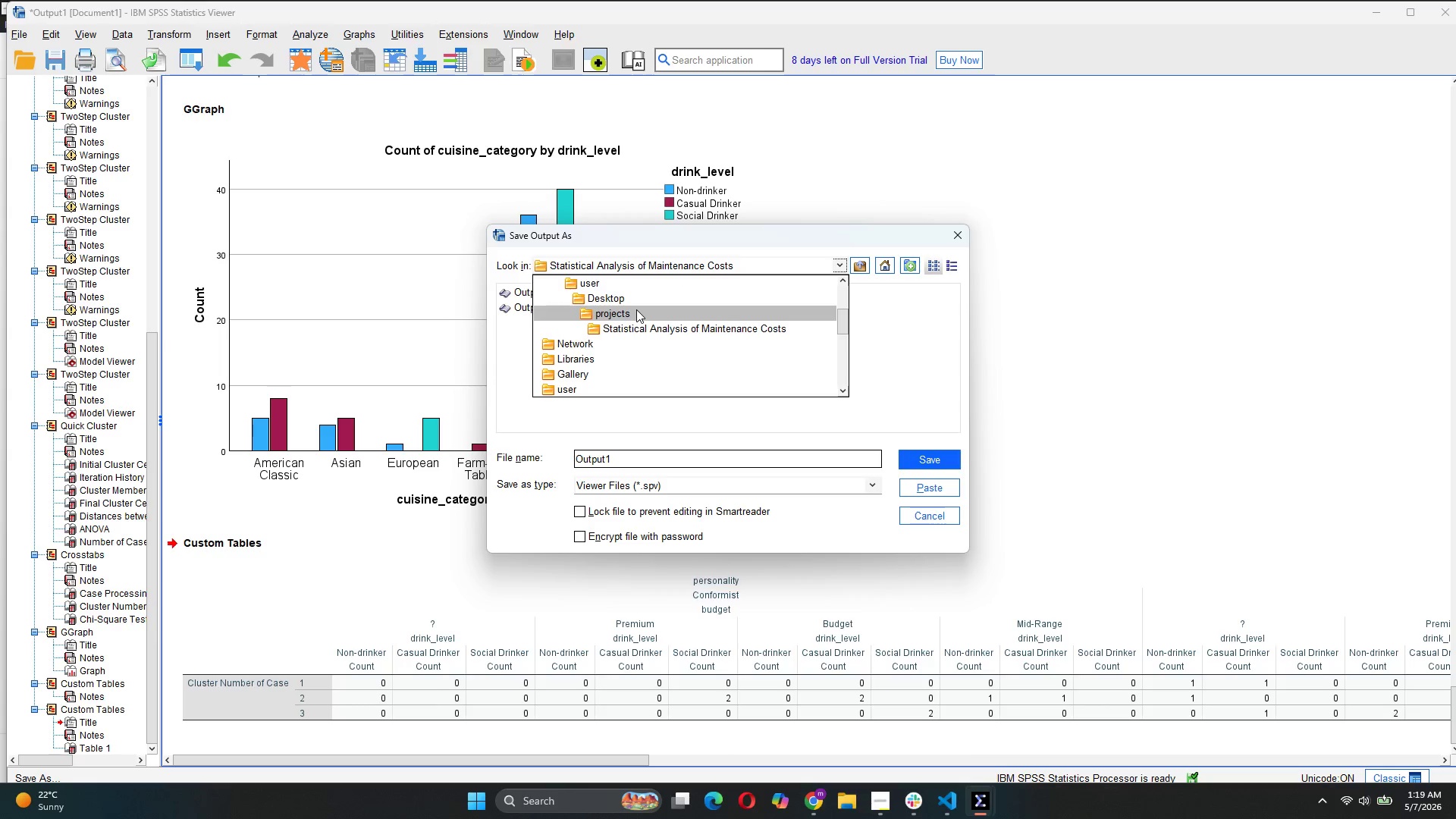 
double_click([636, 309])
 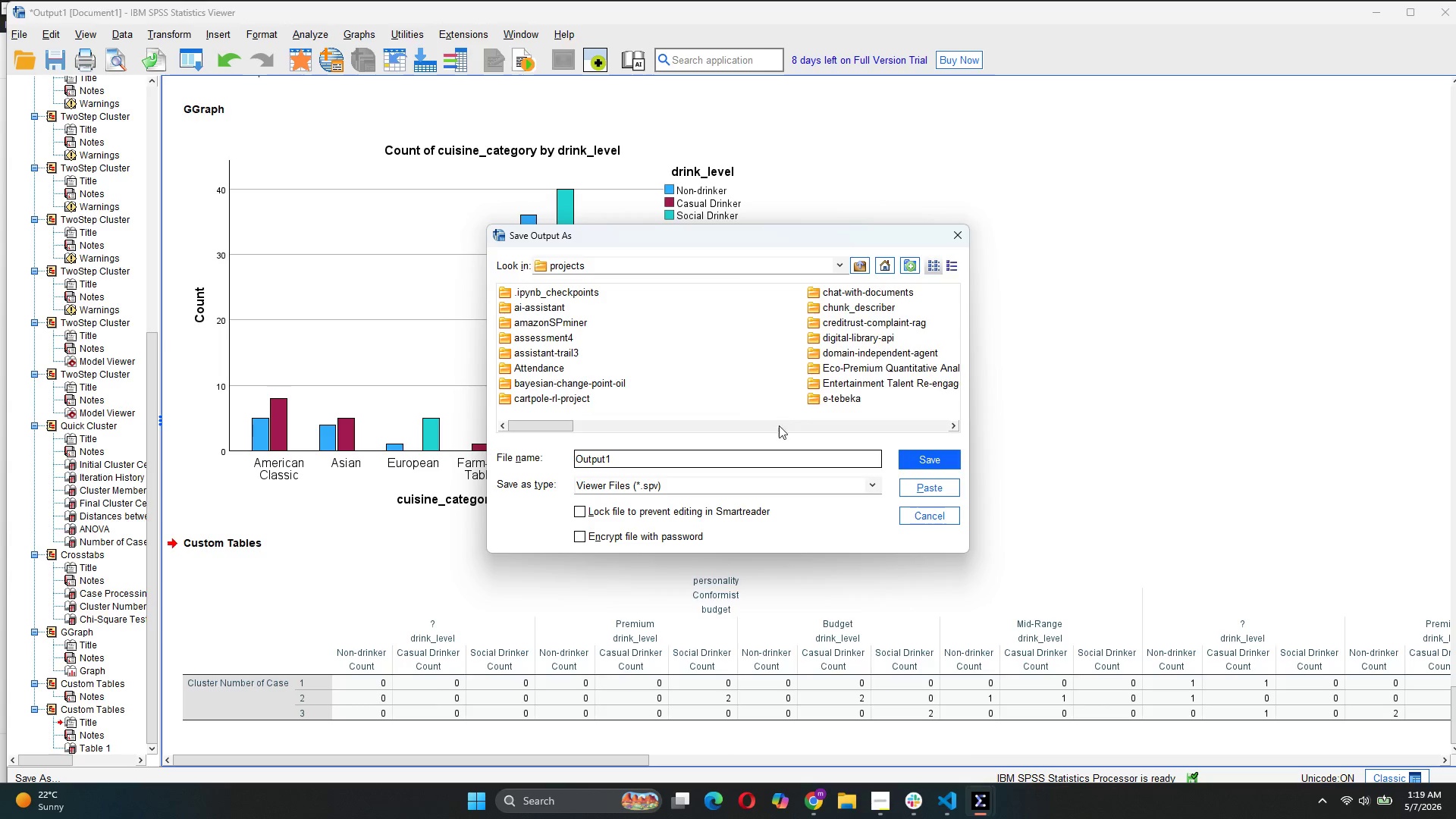 
left_click([778, 433])
 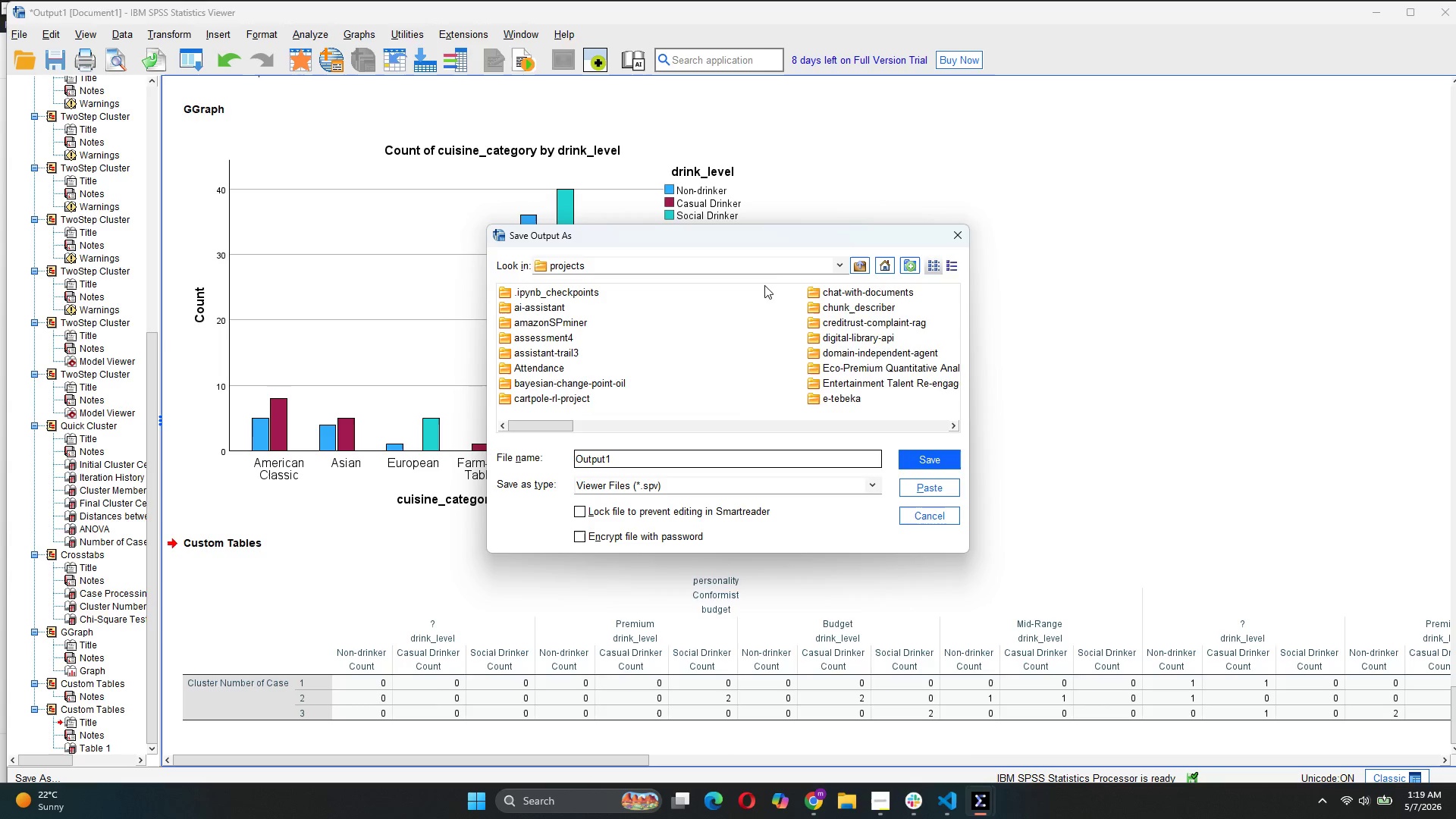 
left_click([766, 262])
 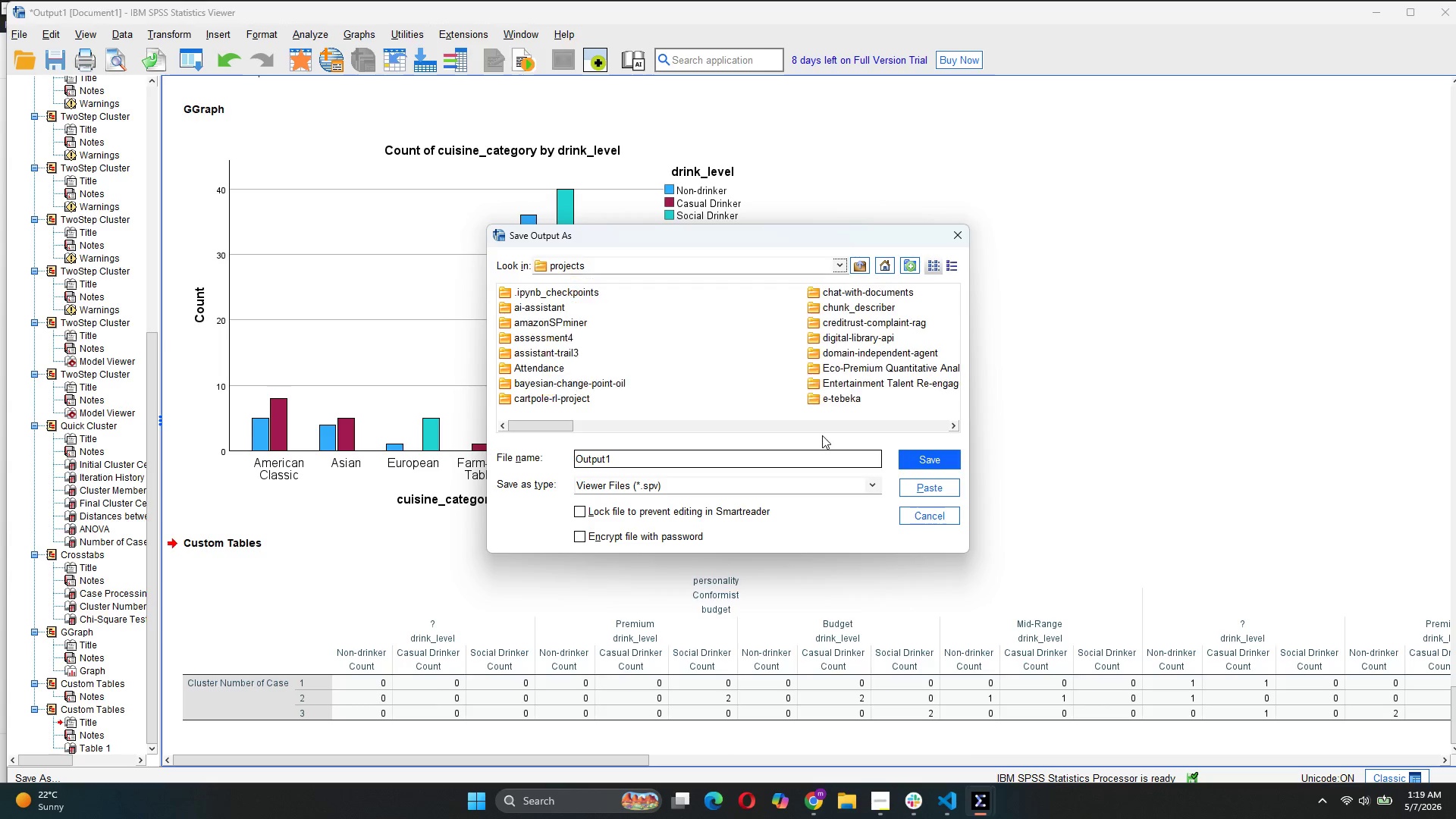 
double_click([828, 428])
 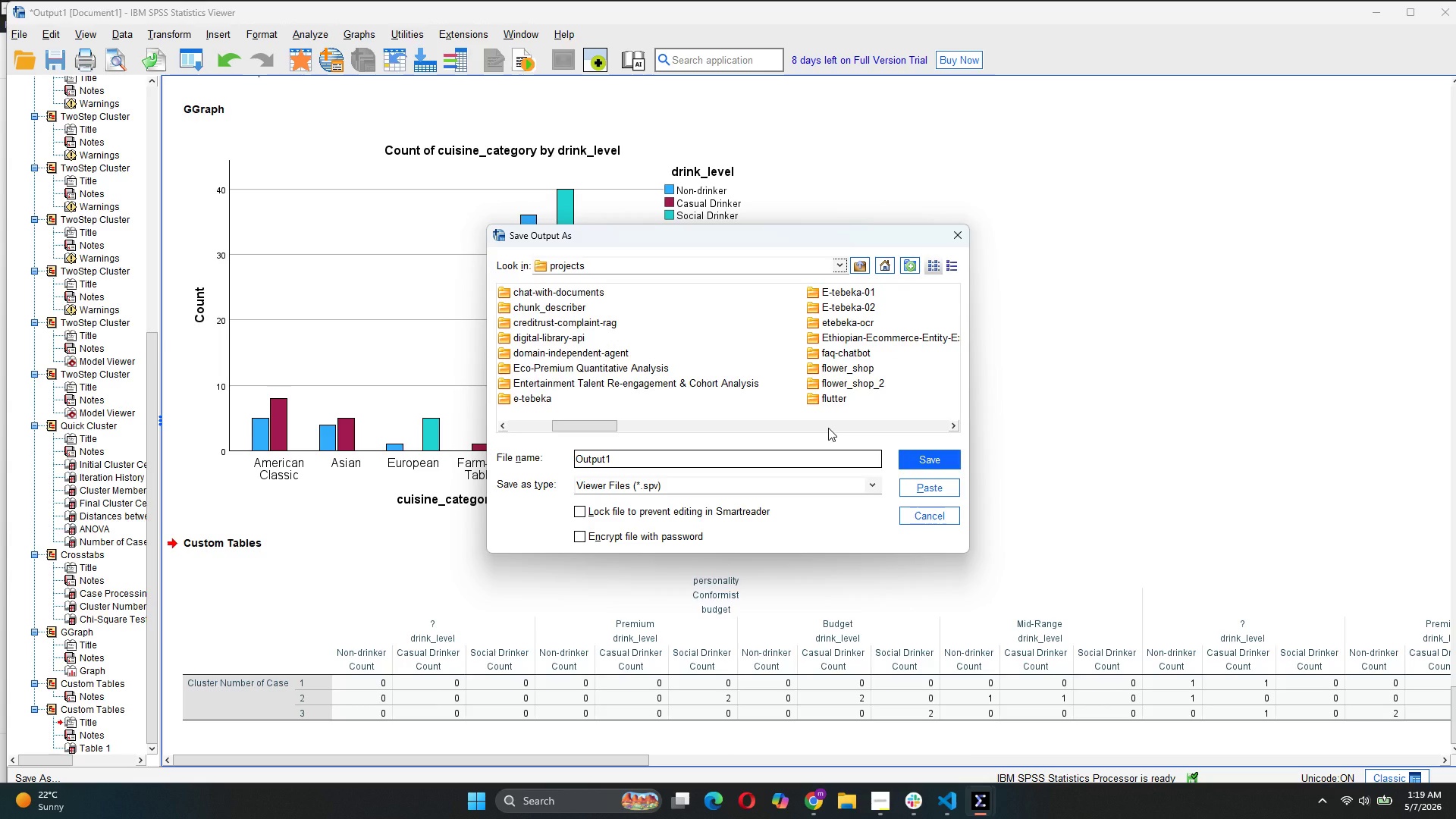 
left_click([828, 428])
 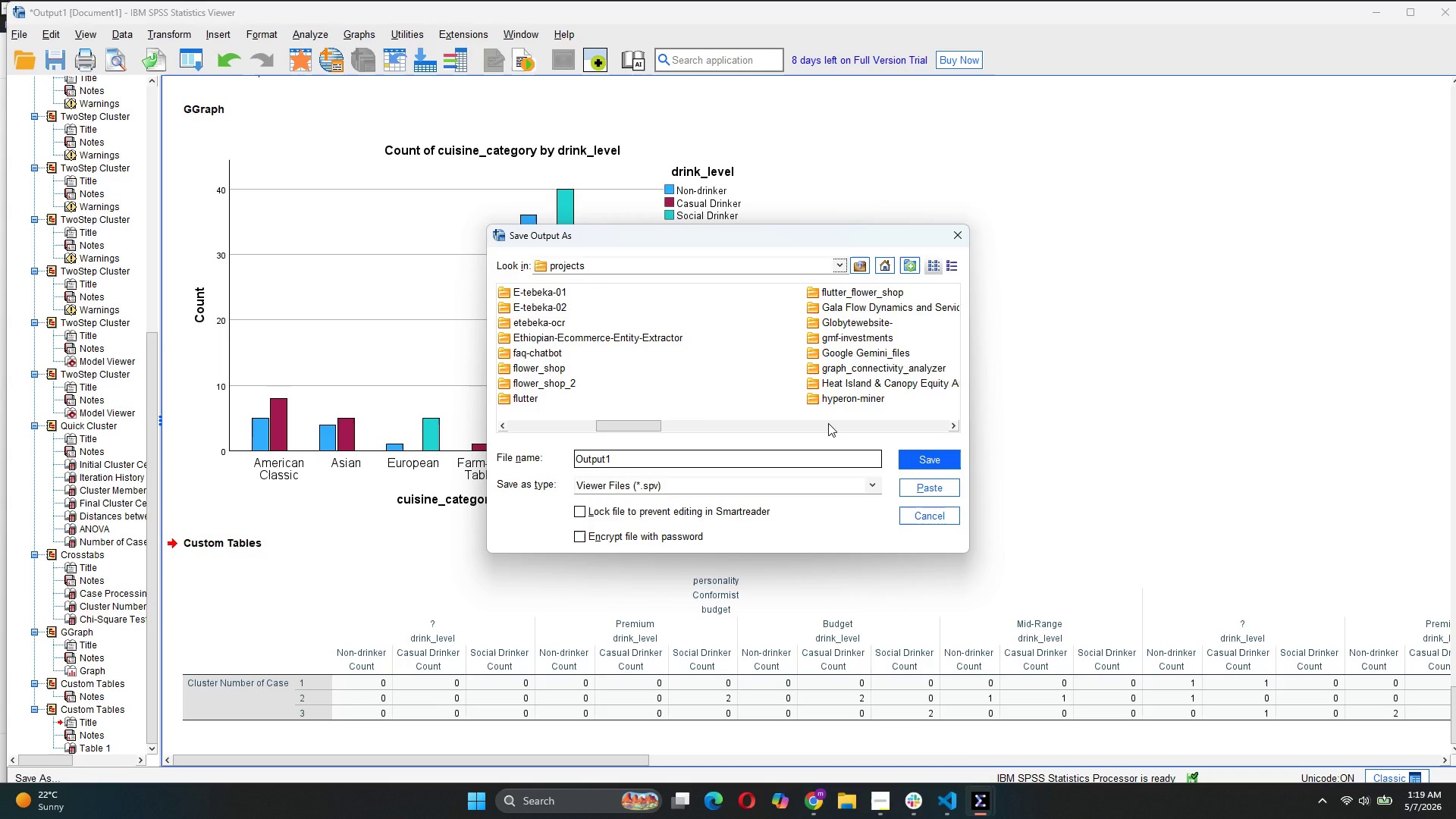 
left_click([828, 423])
 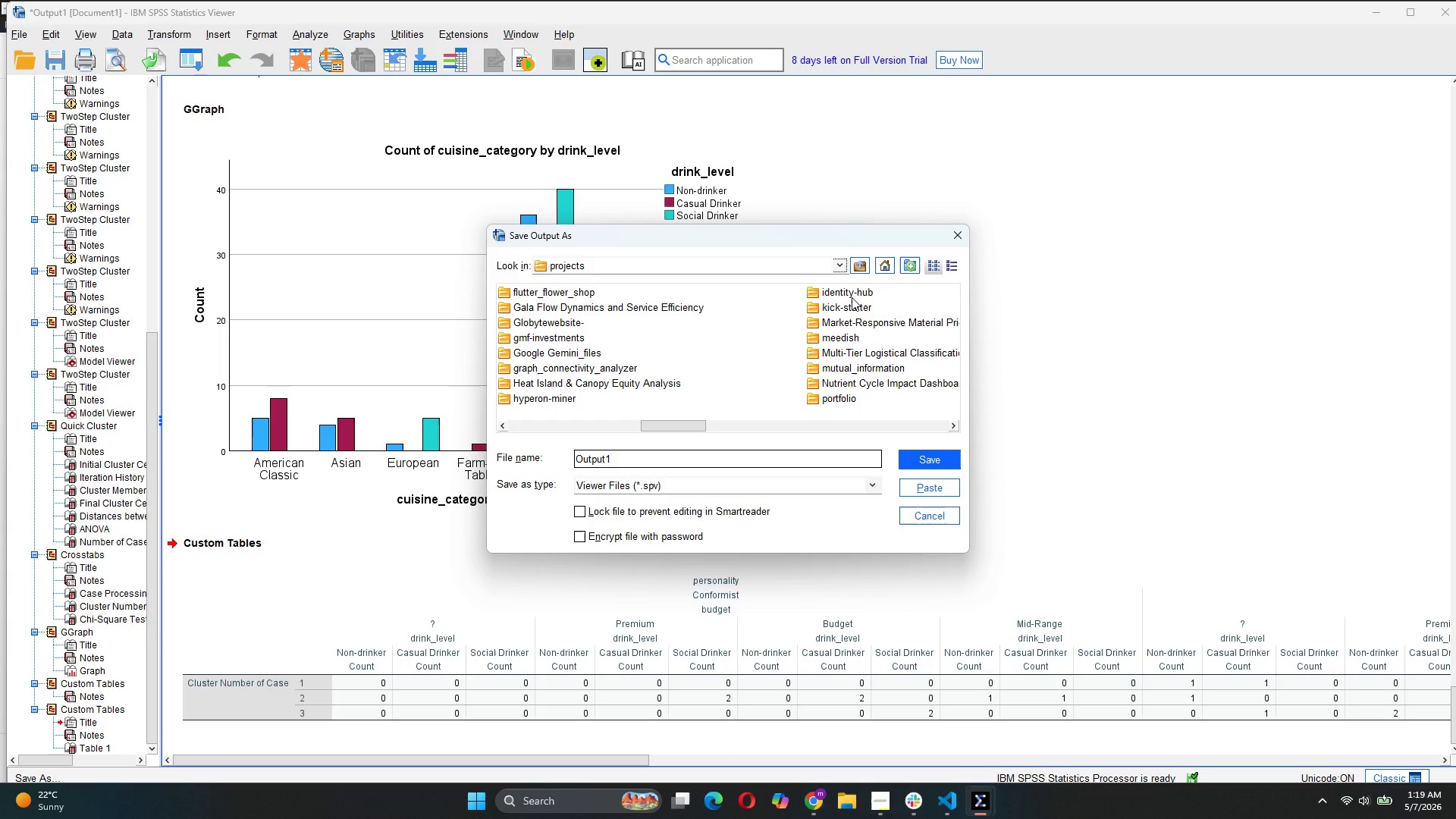 
left_click([841, 267])
 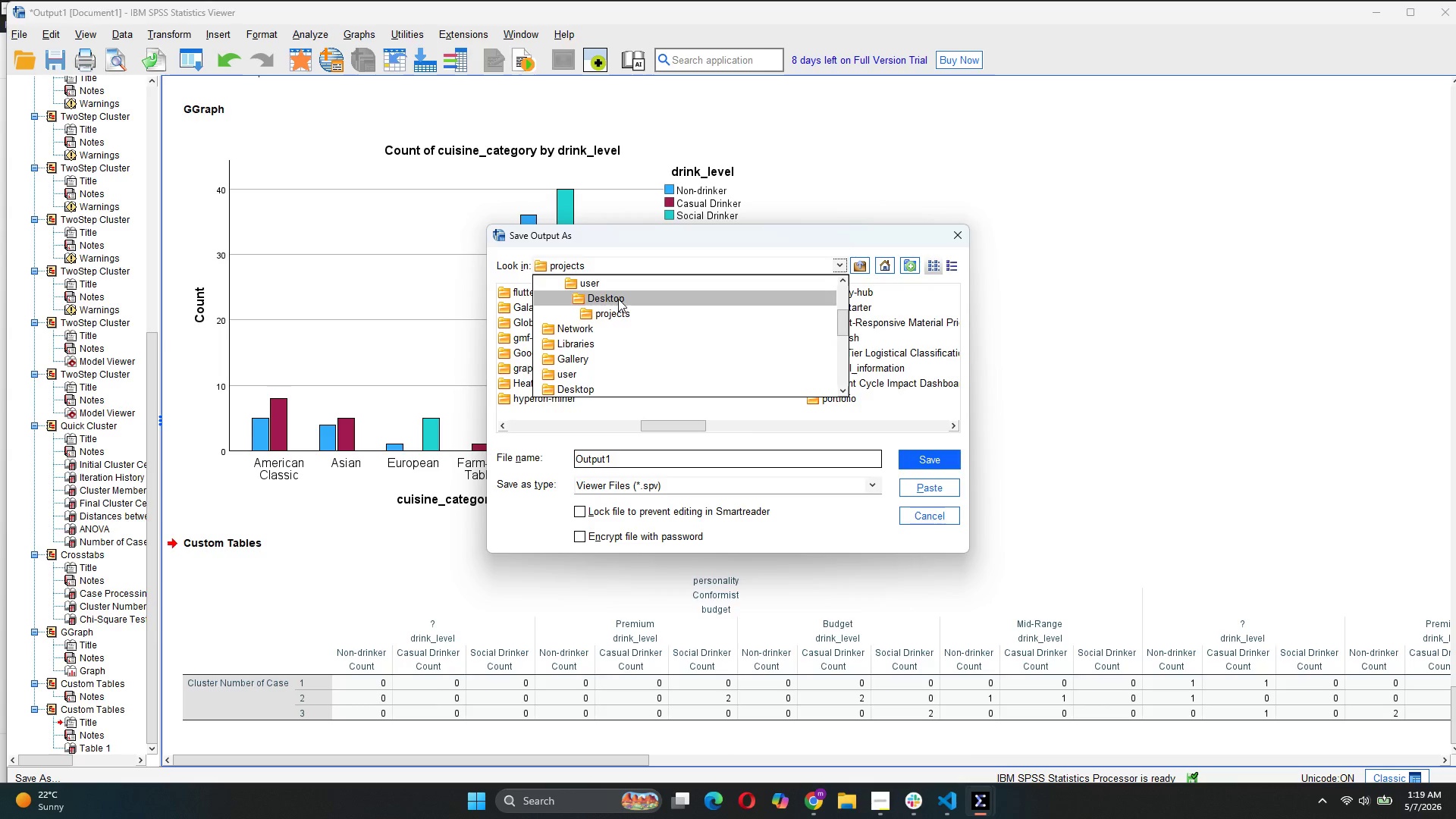 
left_click([618, 299])
 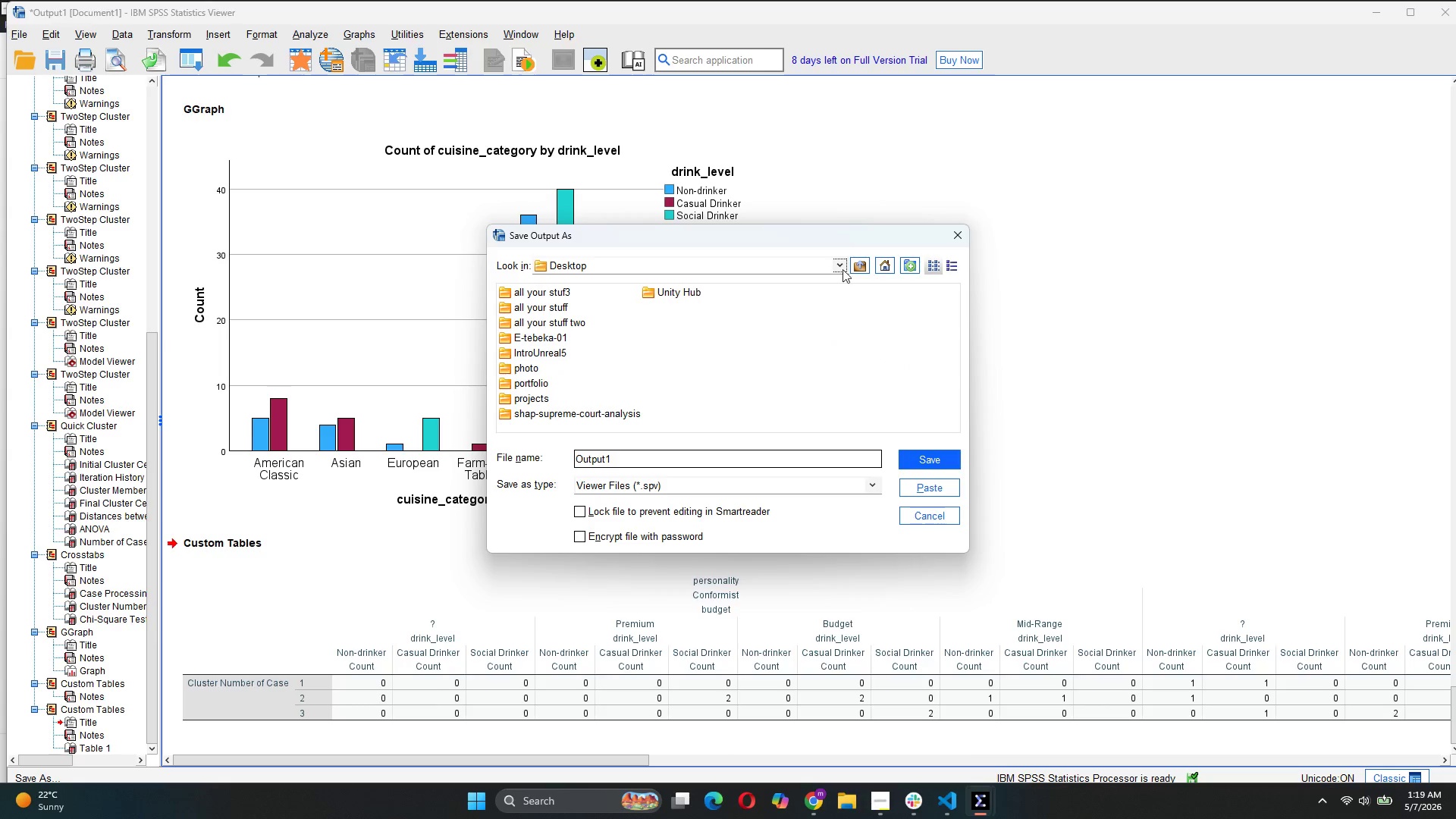 
left_click([844, 269])
 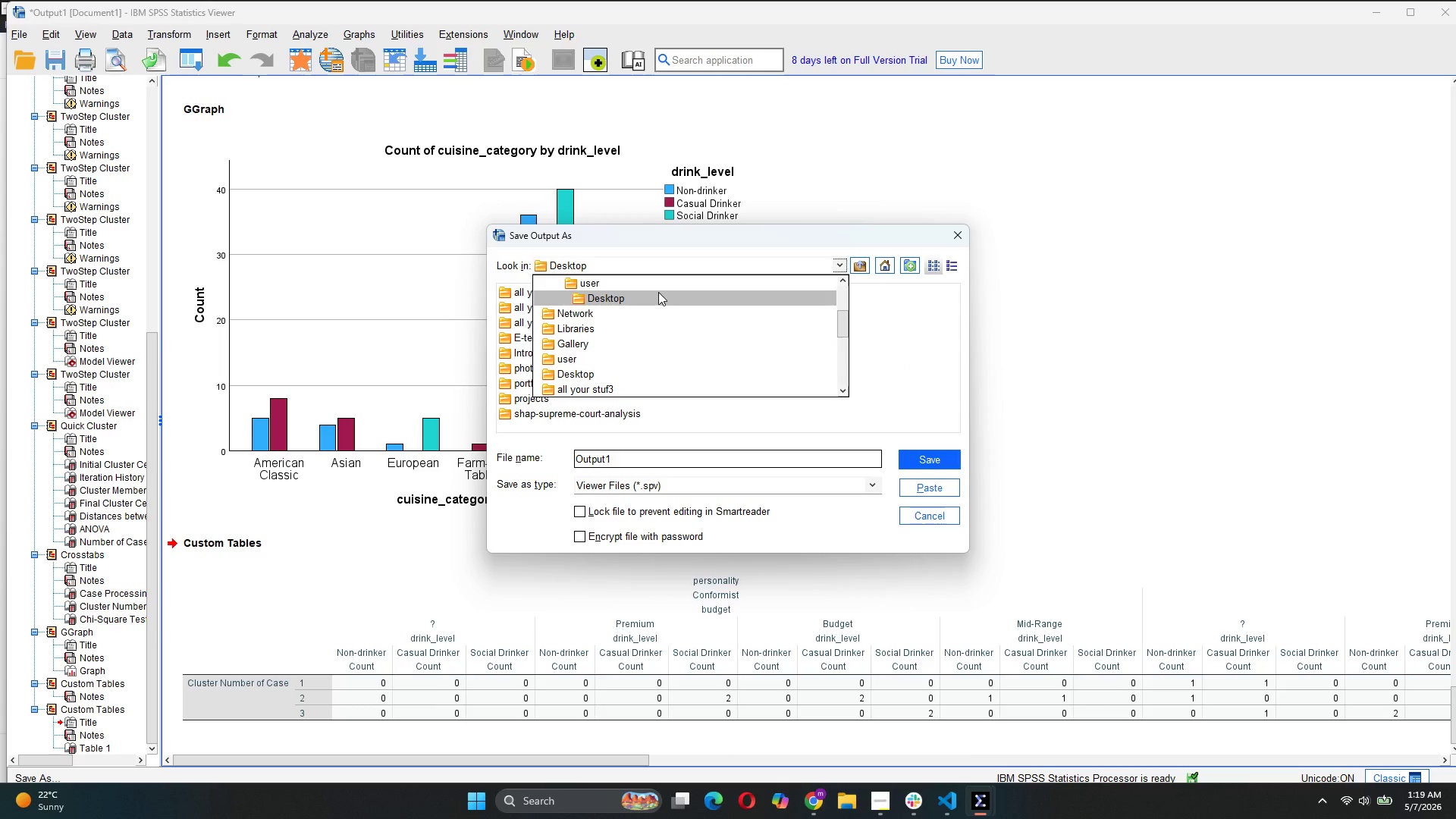 
left_click([658, 283])
 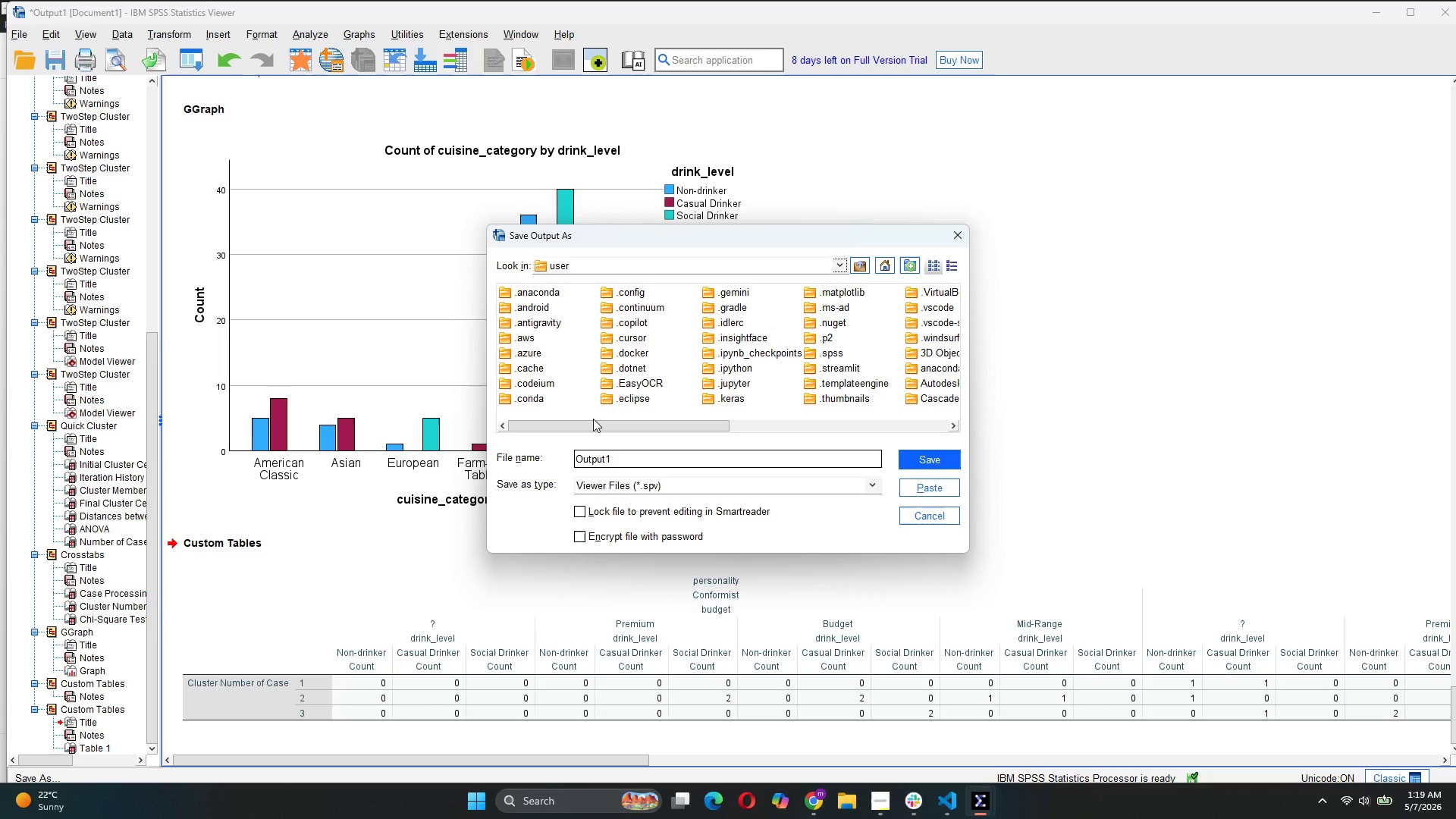 
left_click_drag(start_coordinate=[602, 425], to_coordinate=[729, 419])
 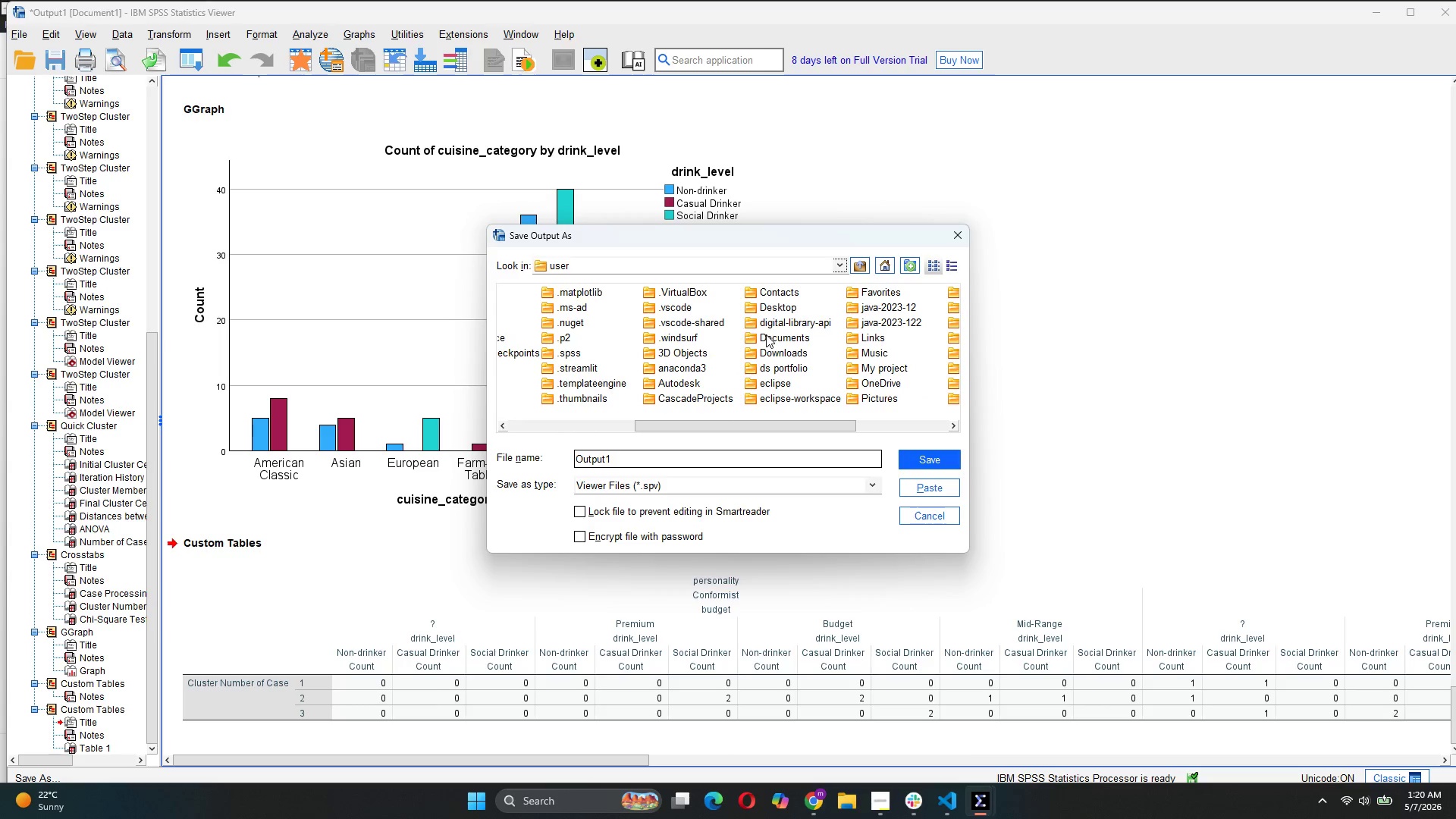 
double_click([767, 334])
 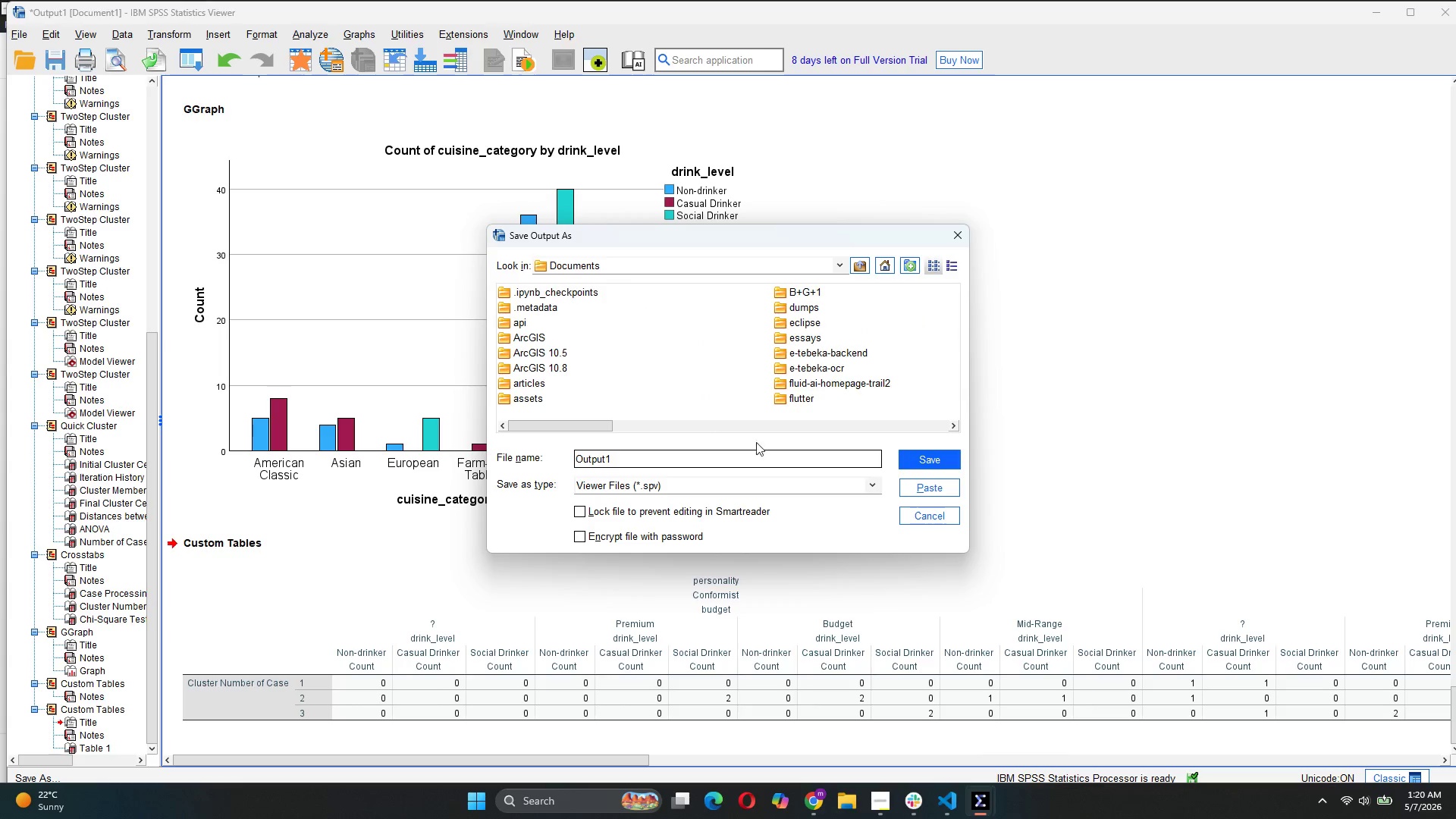 
left_click([777, 425])
 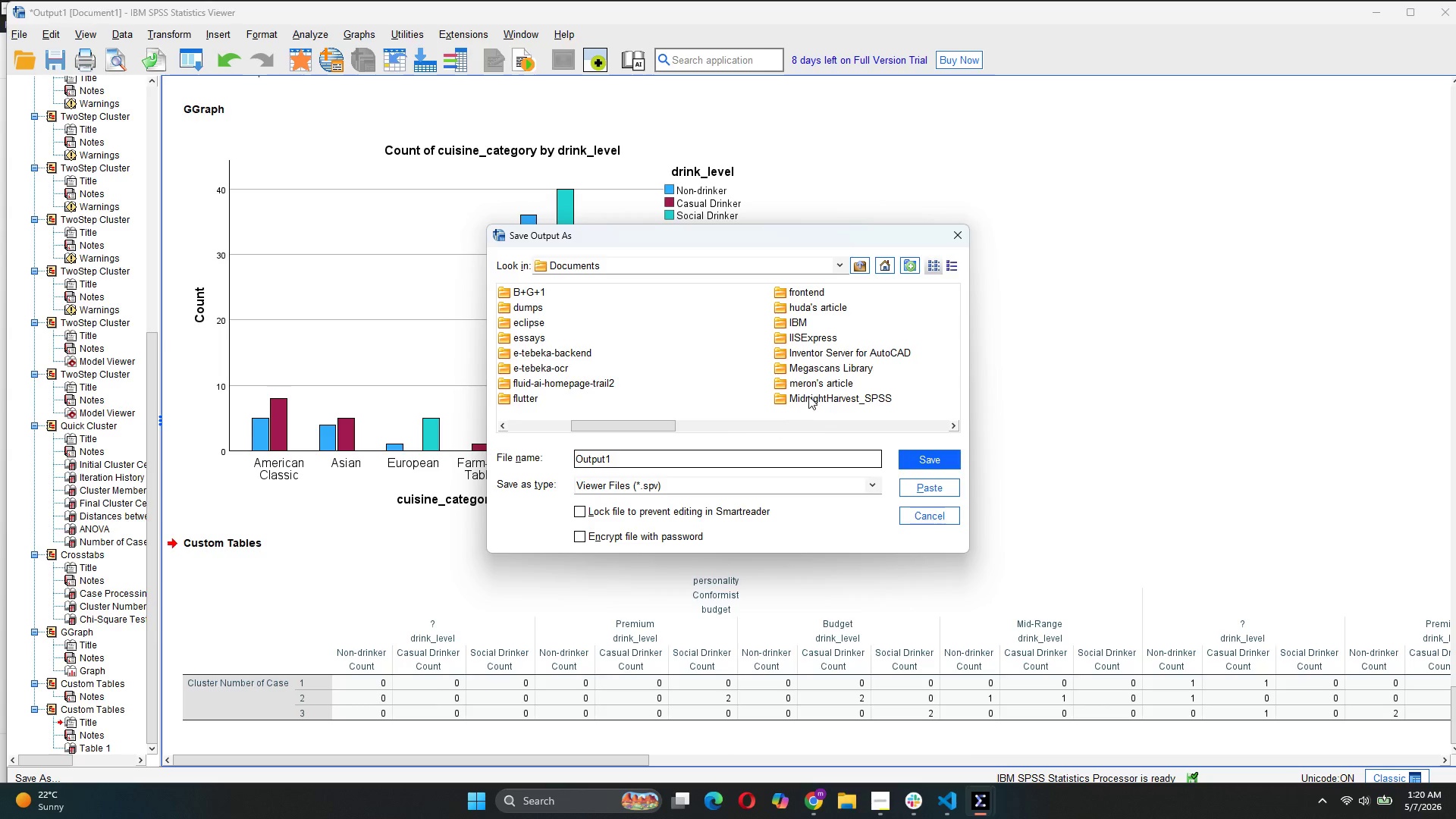 
double_click([809, 396])
 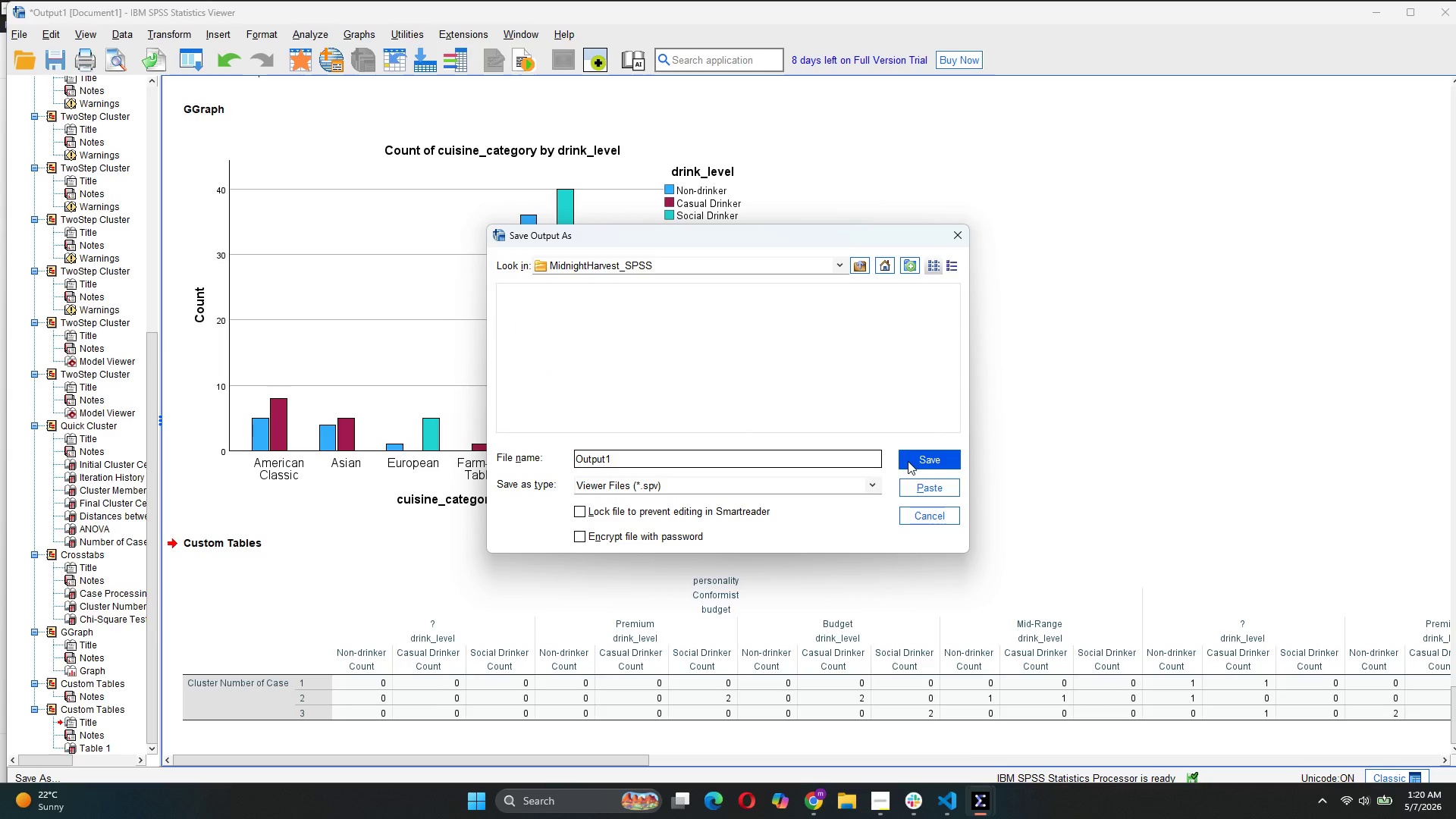 
left_click([915, 457])
 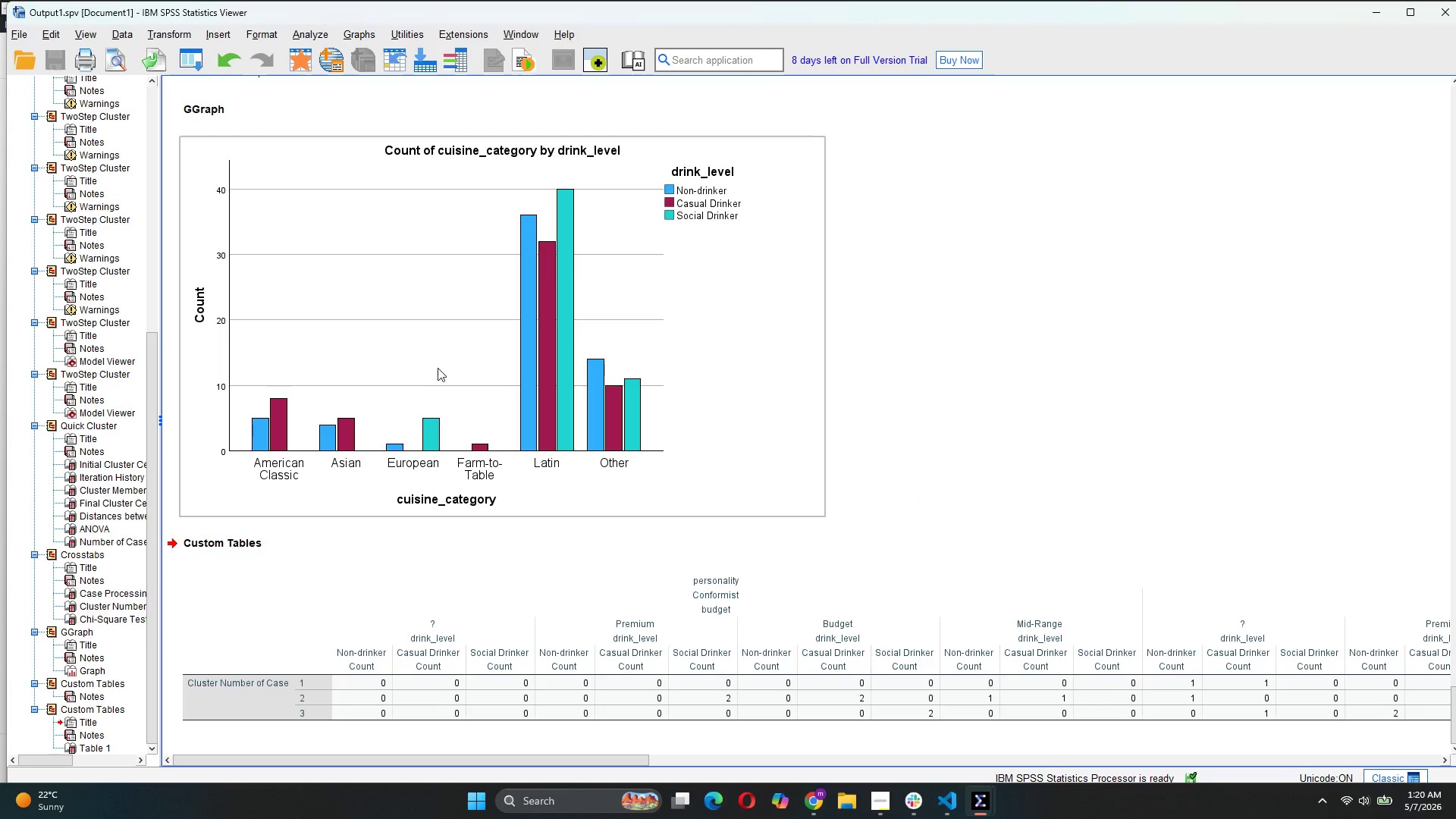 
mouse_move([970, 803])
 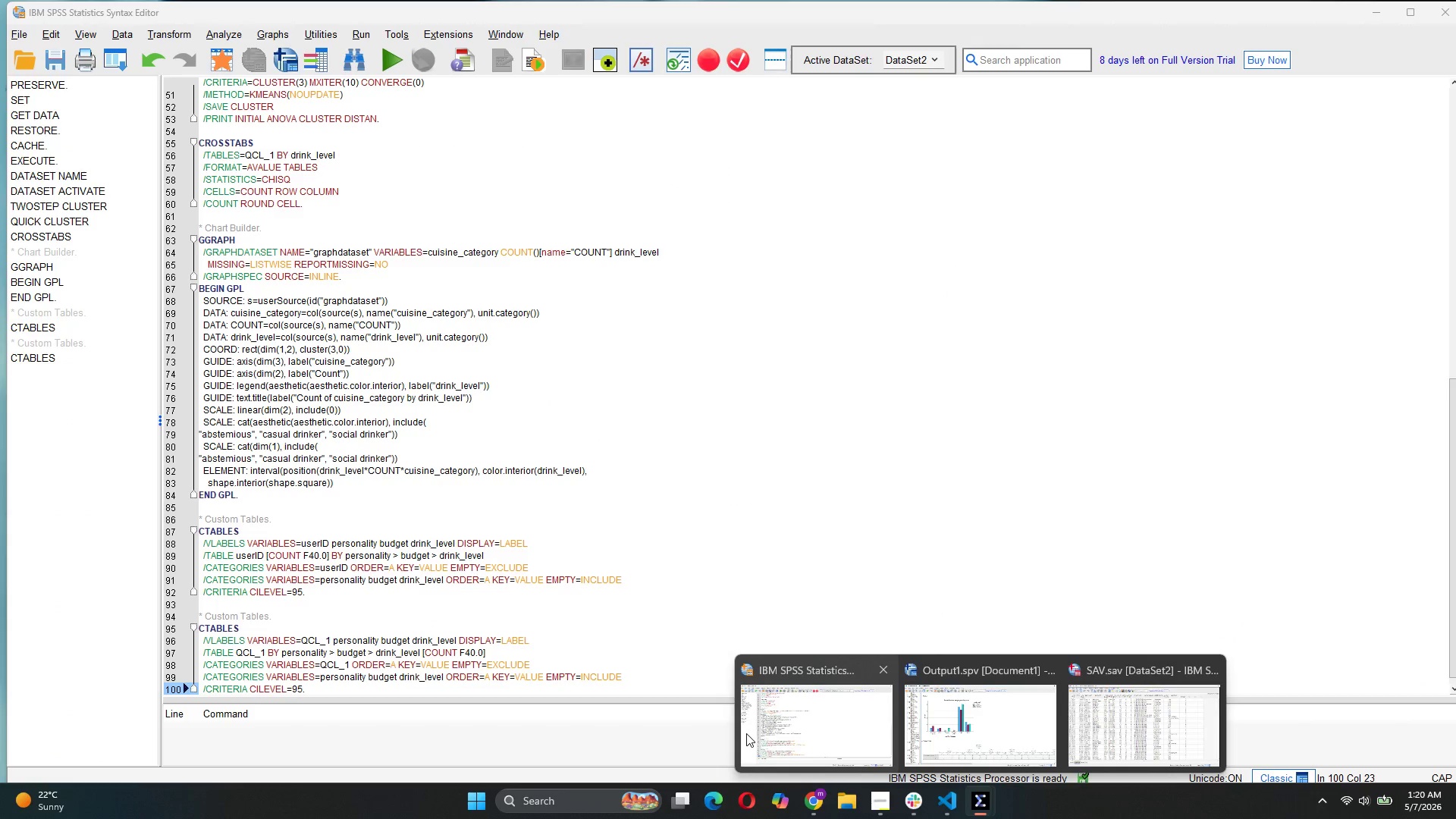 
left_click([746, 733])
 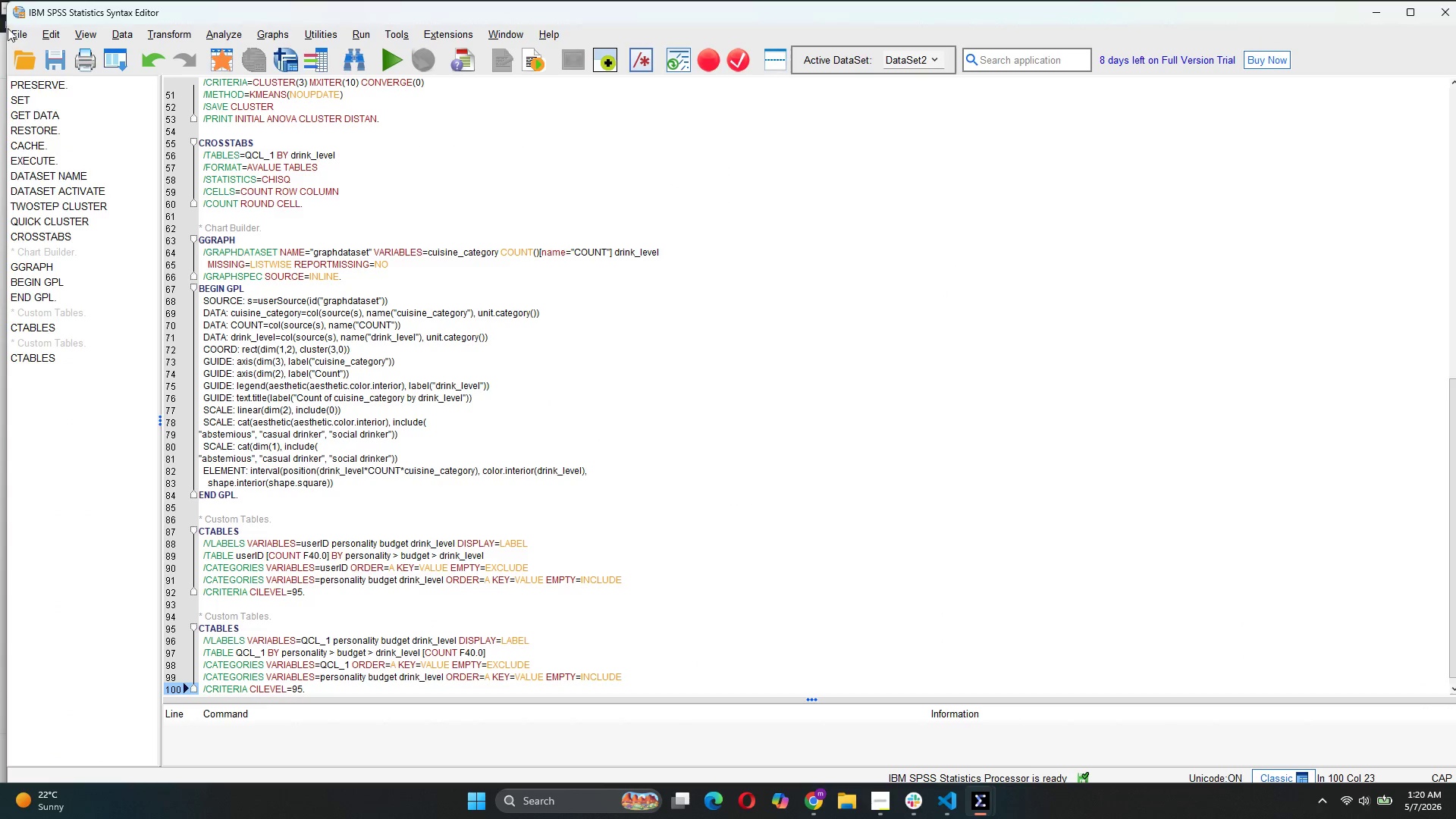 
left_click([26, 30])
 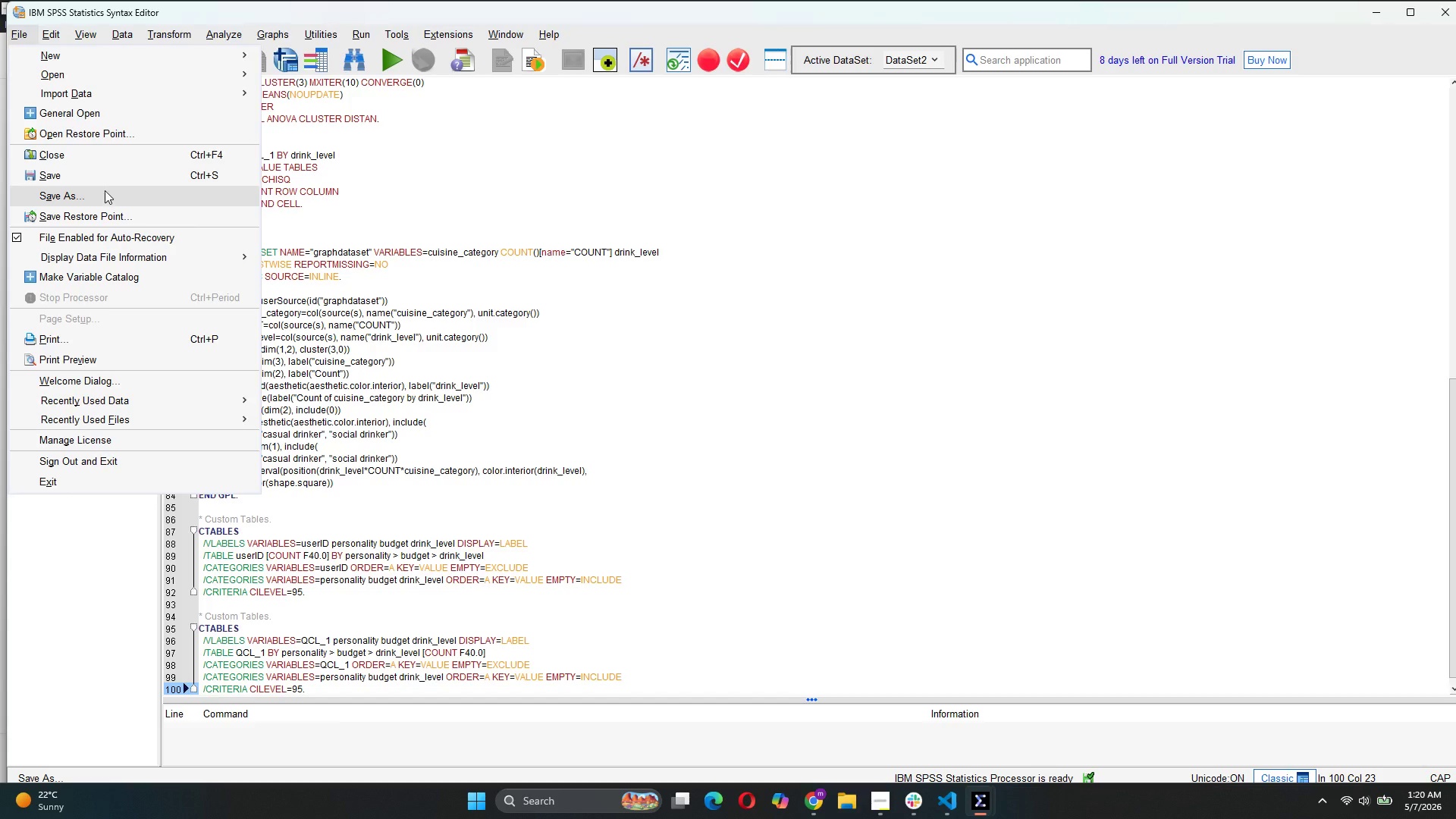 
left_click([105, 190])
 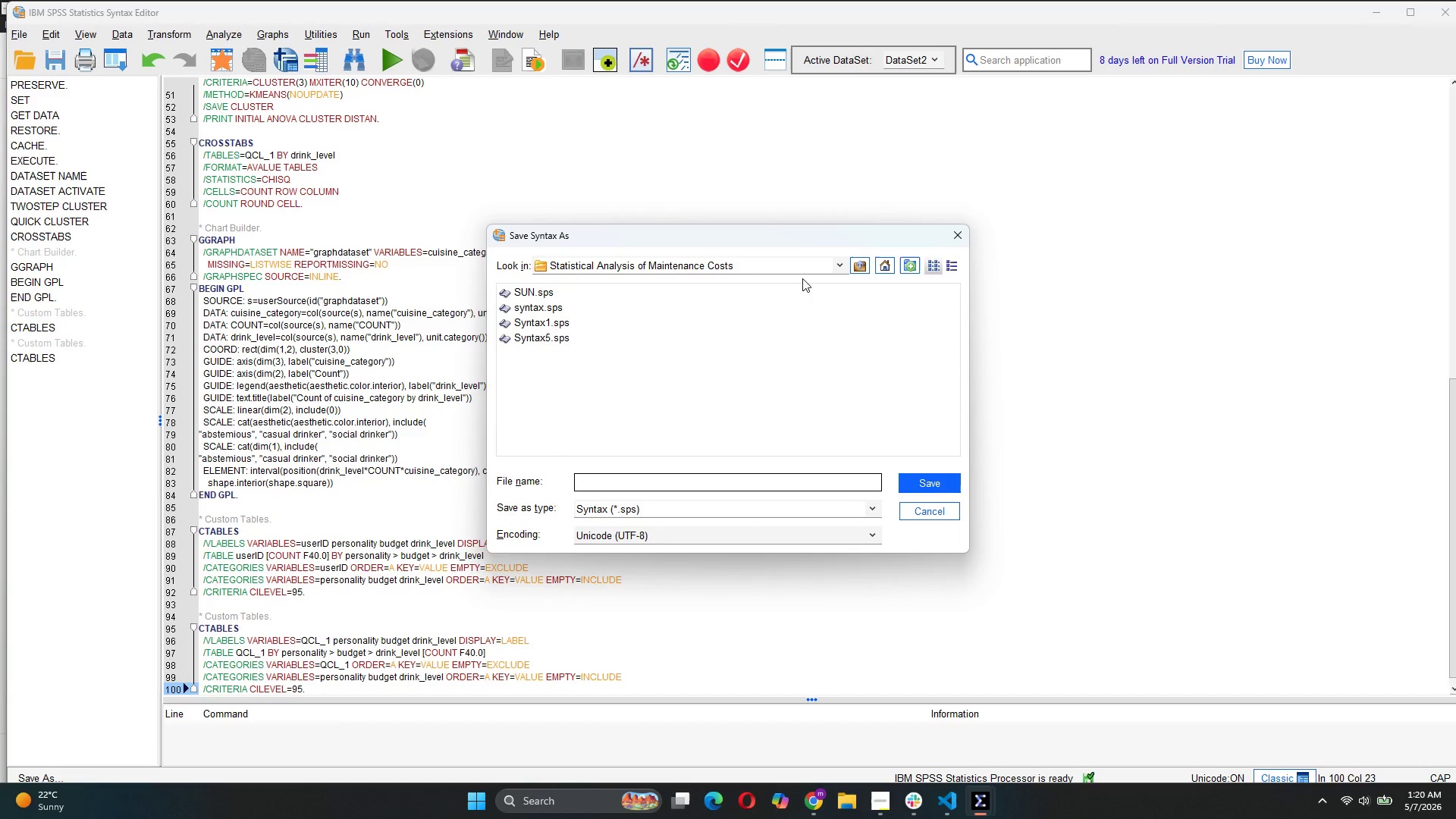 
left_click([836, 262])
 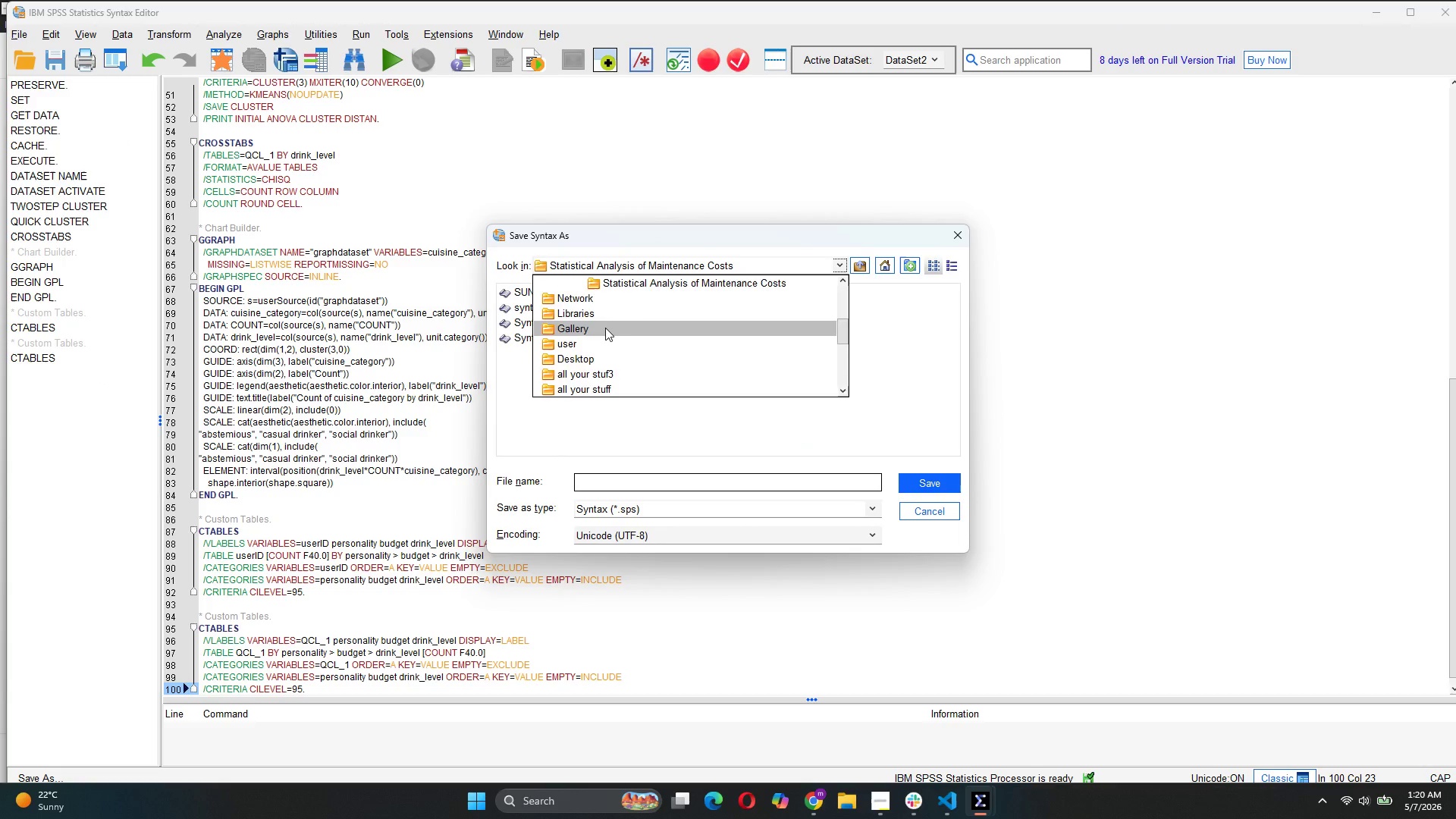 
scroll: coordinate [605, 328], scroll_direction: up, amount: 1.0
 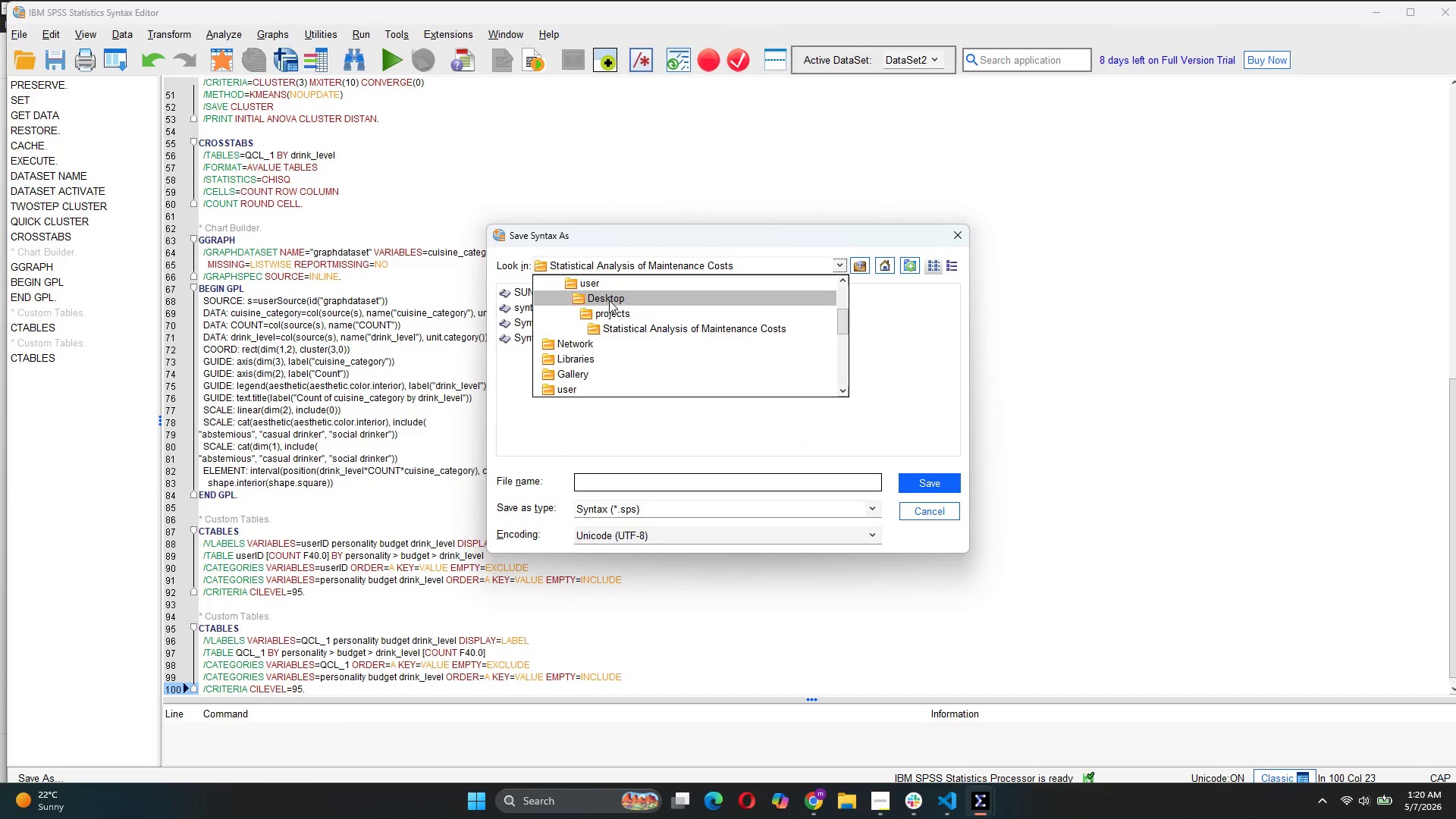 
left_click([610, 297])
 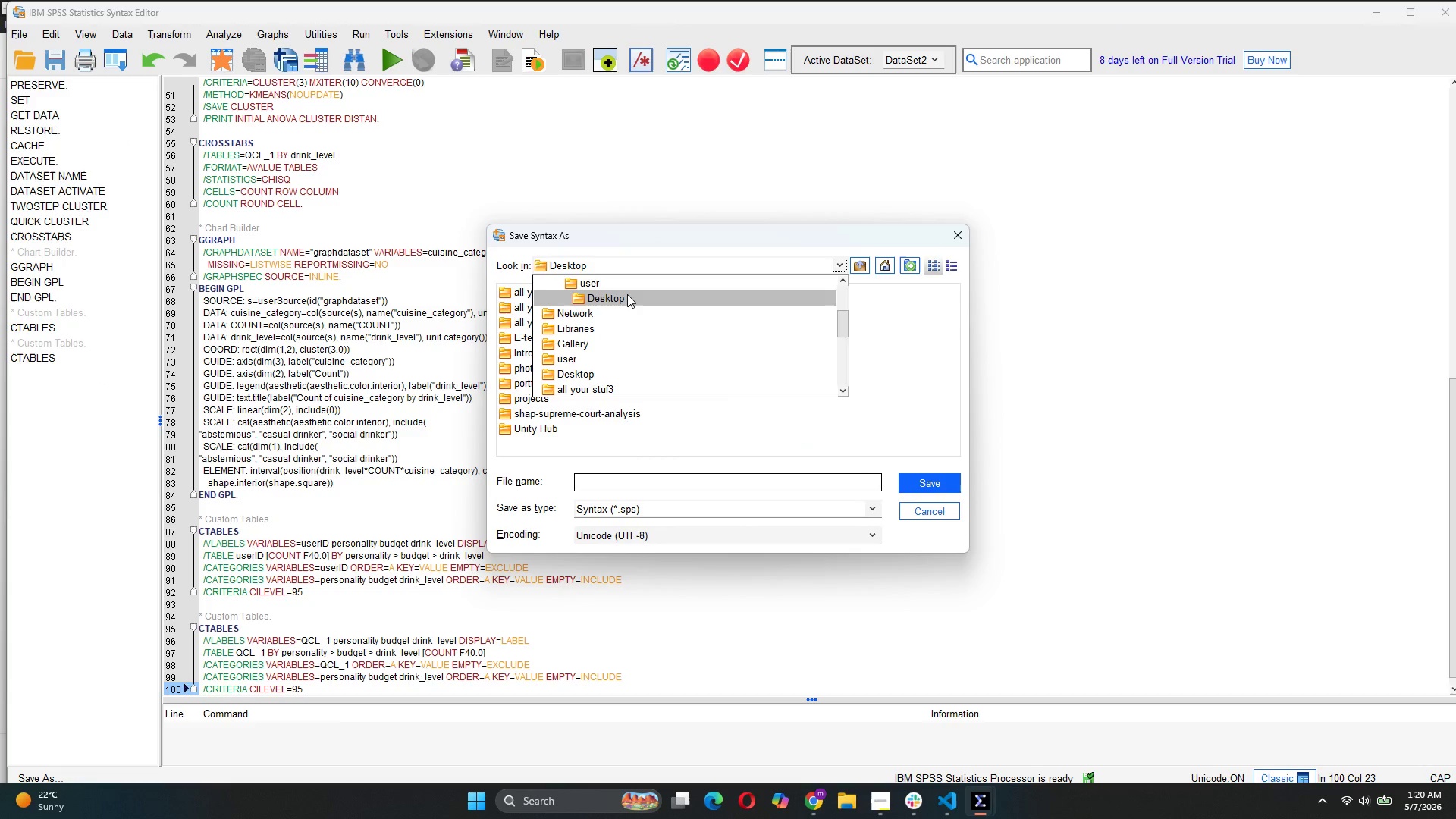 
left_click([626, 284])
 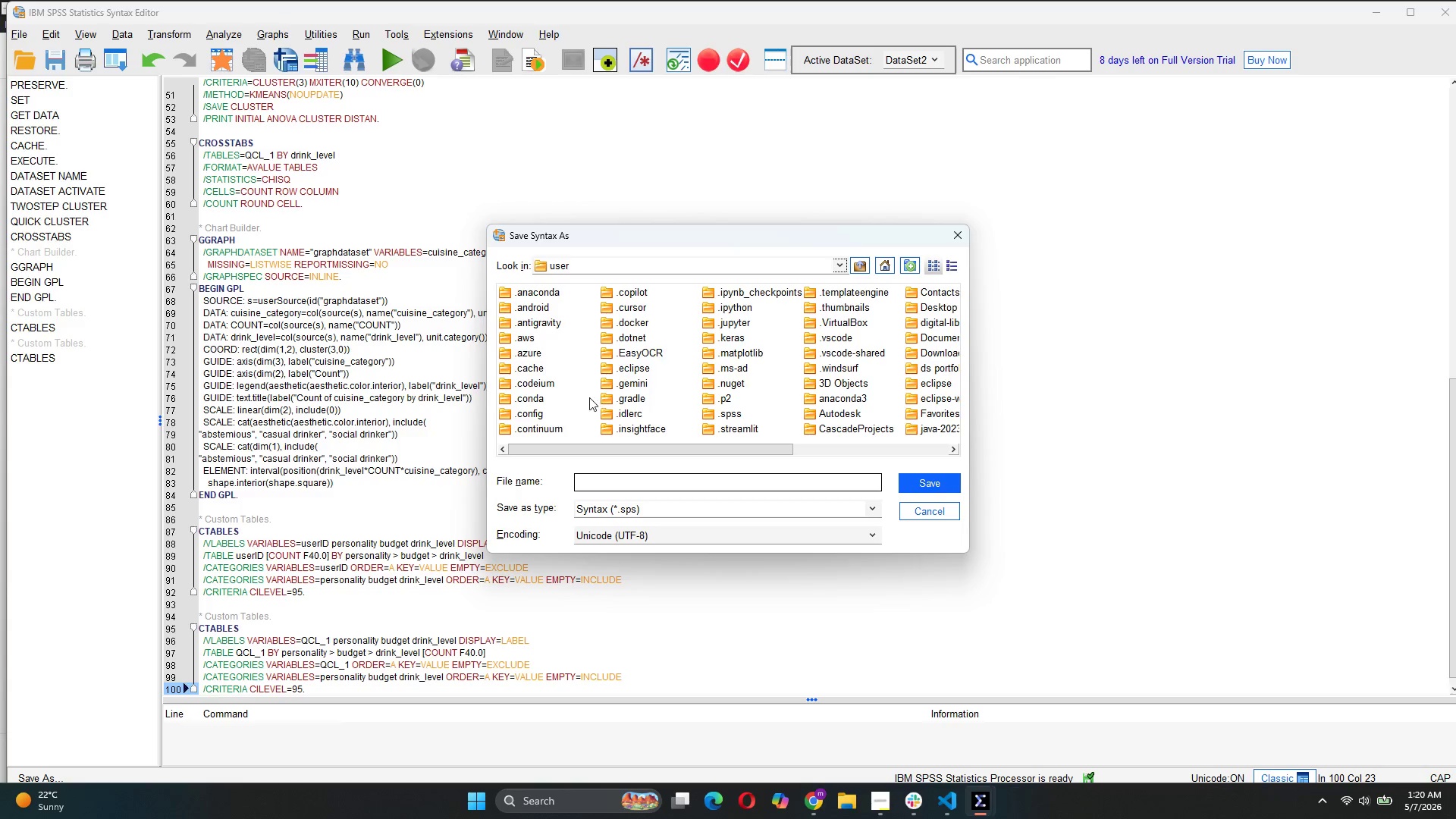 
wait(5.86)
 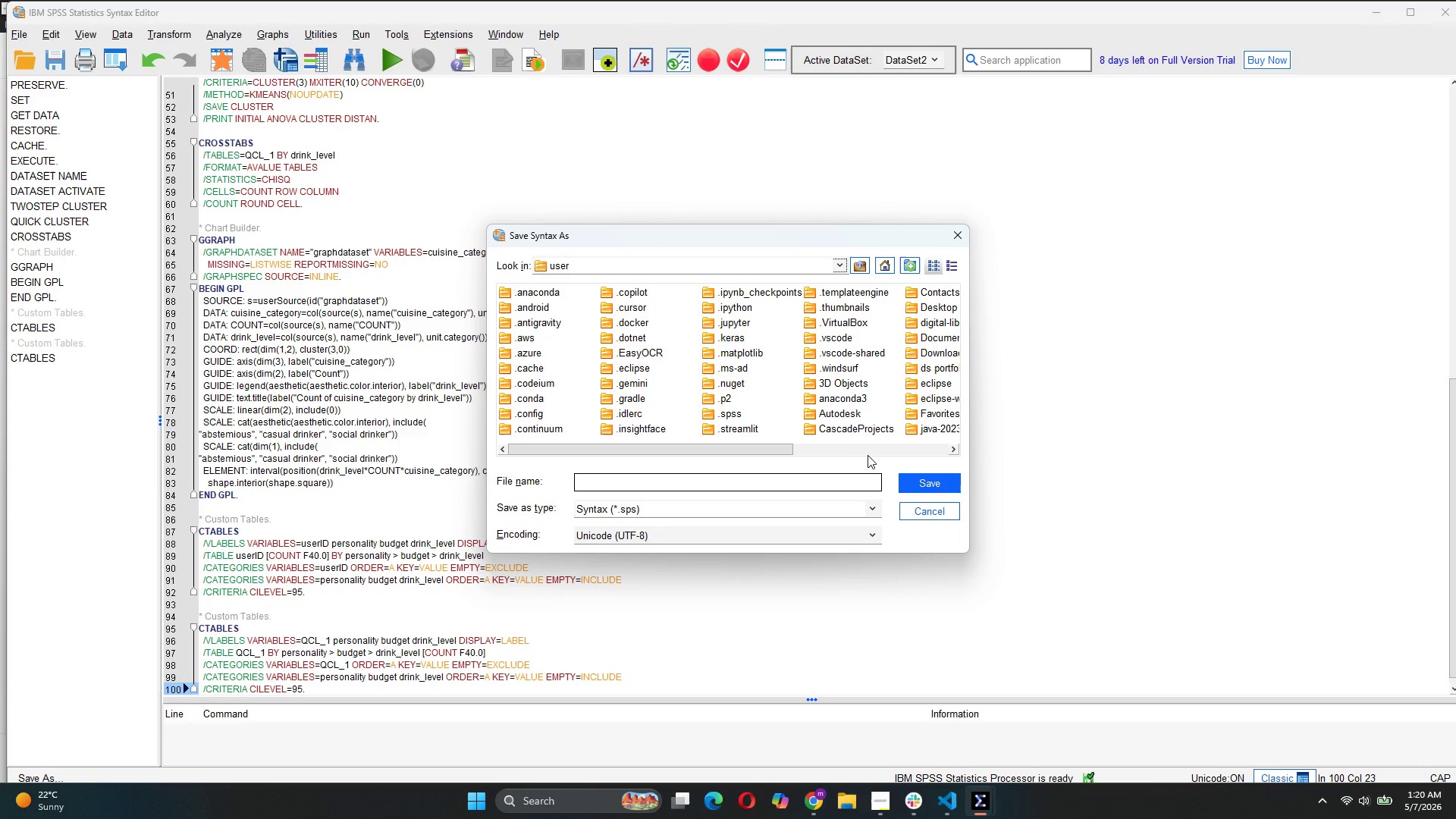 
left_click([823, 444])
 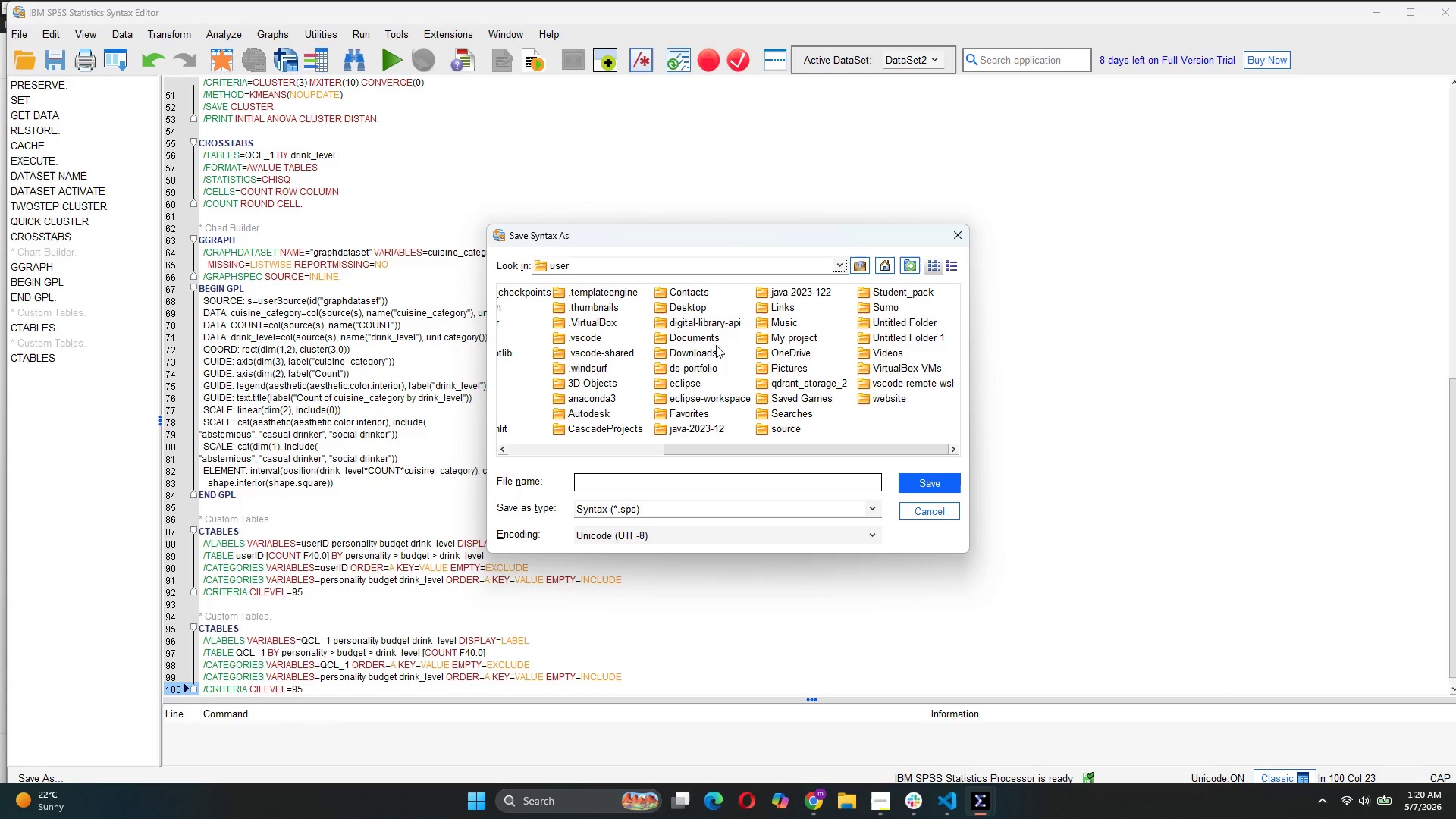 
double_click([714, 340])
 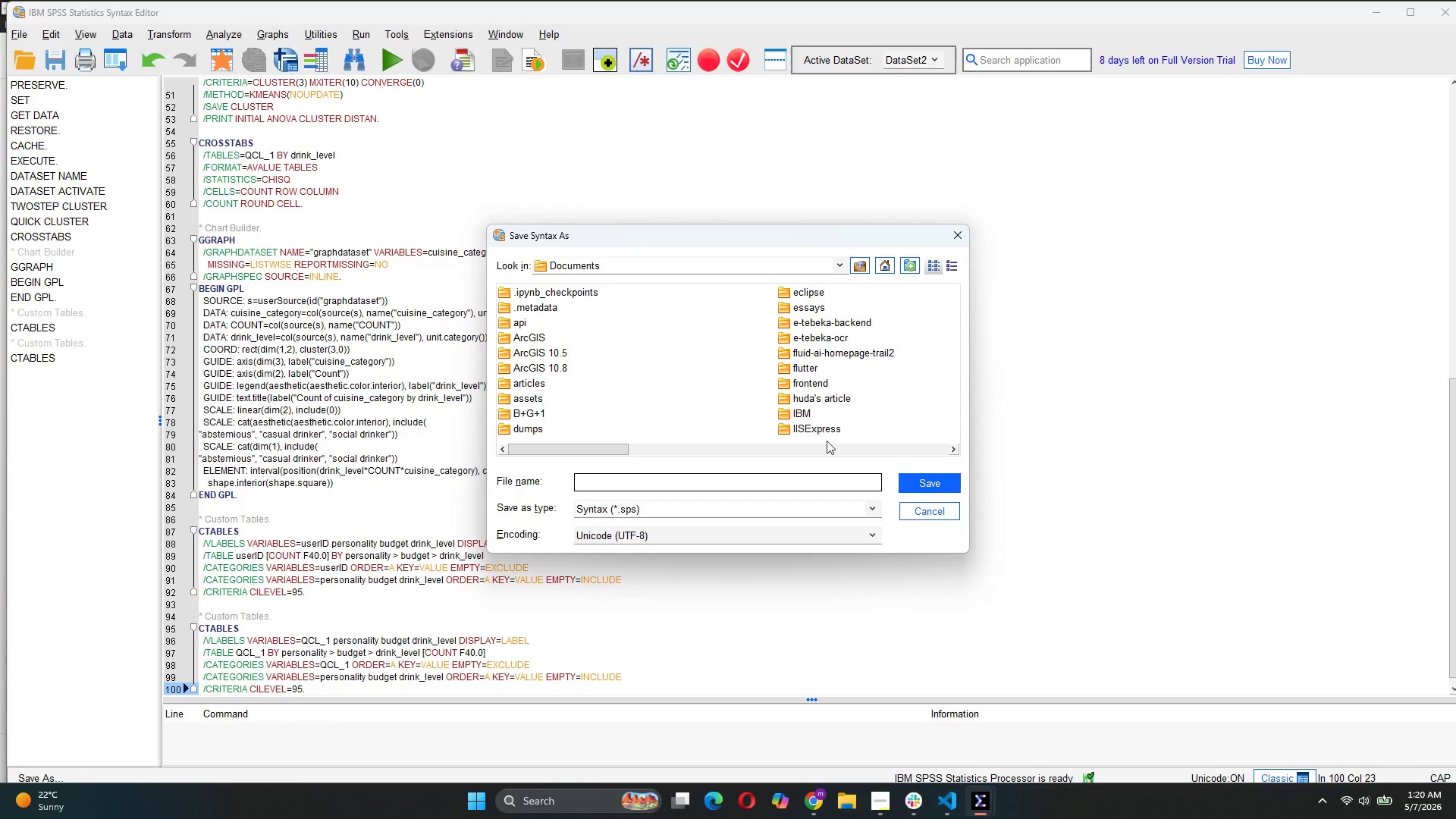 
left_click([754, 447])
 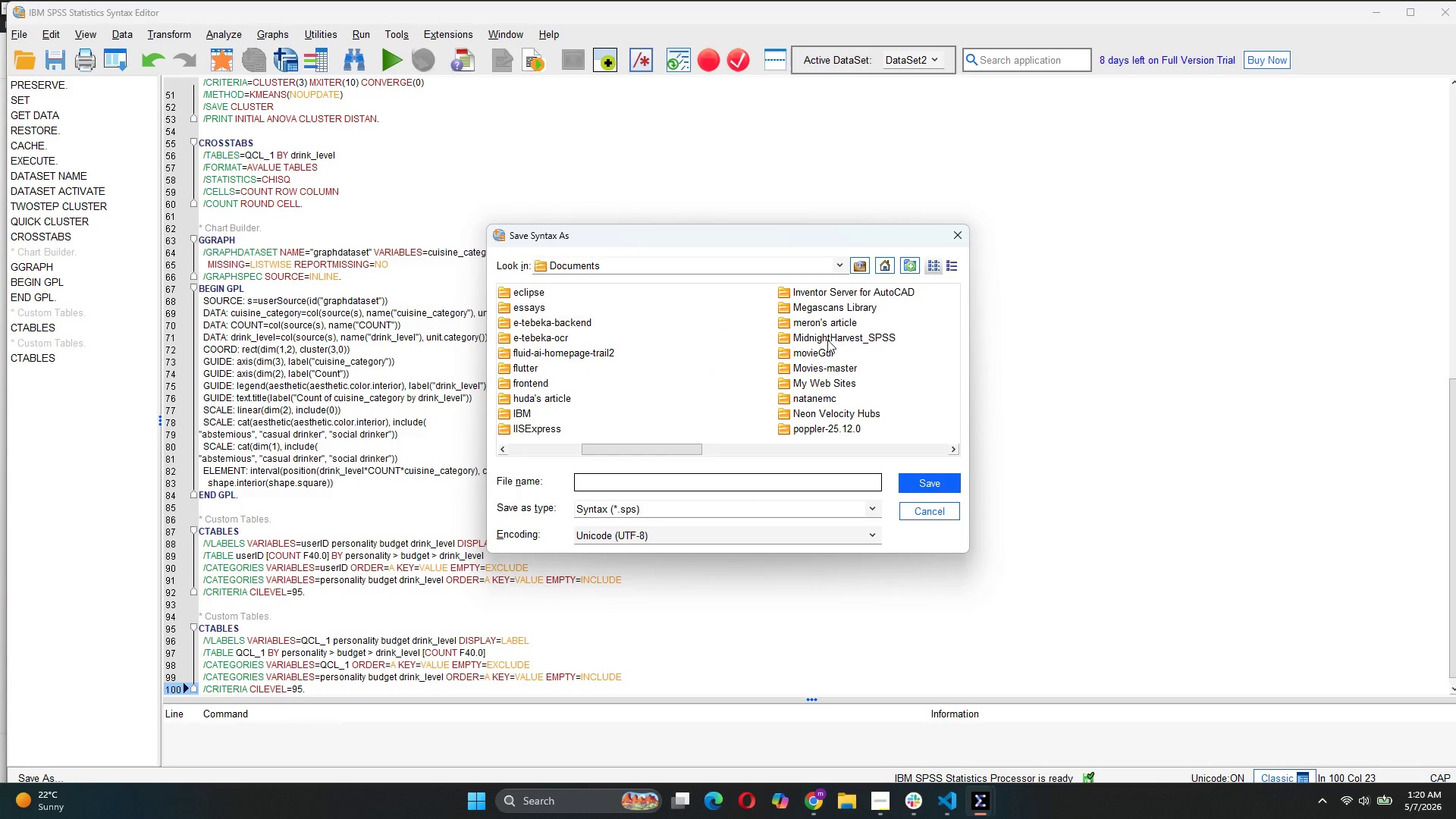 
double_click([827, 340])
 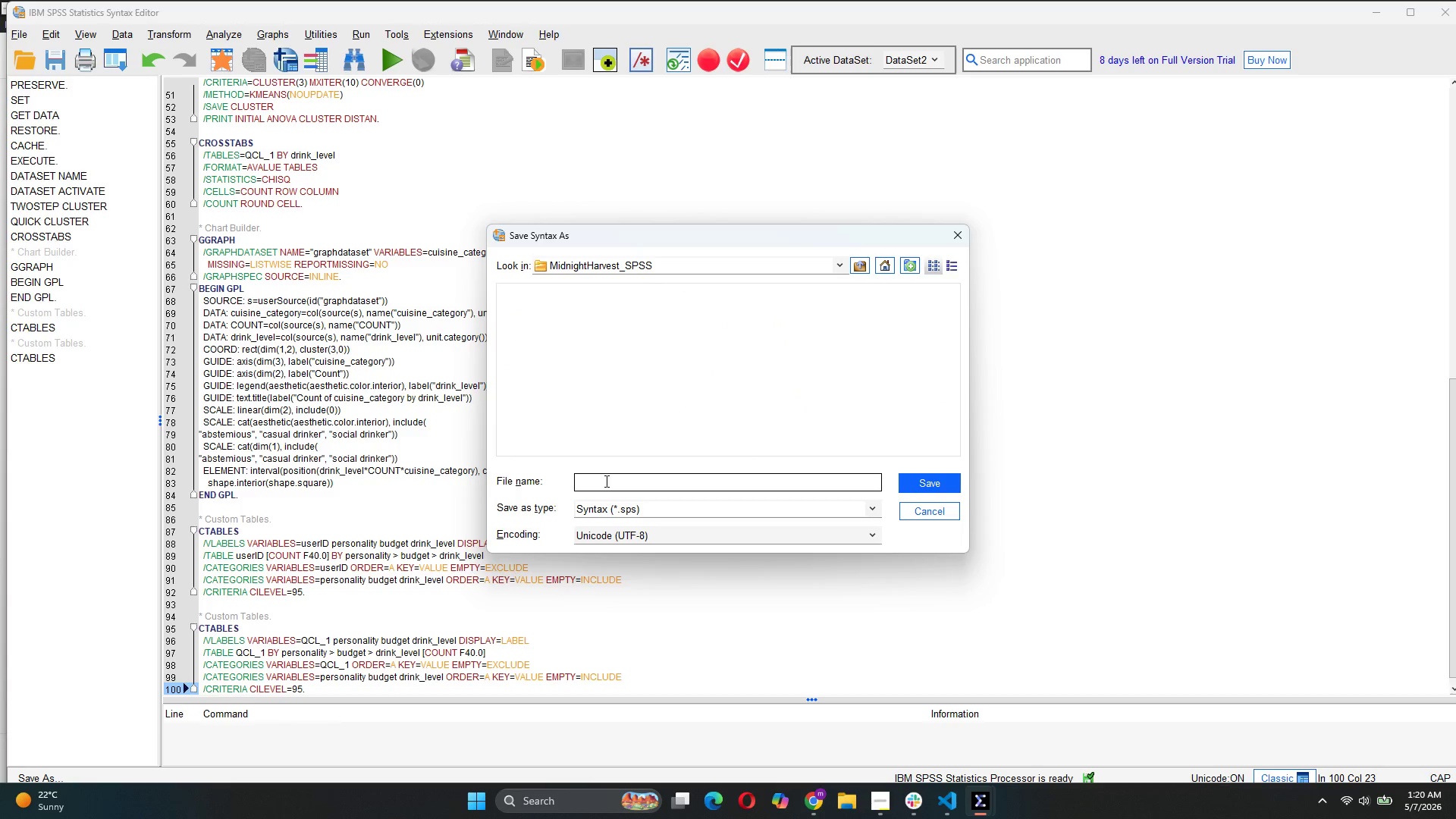 
left_click([598, 482])
 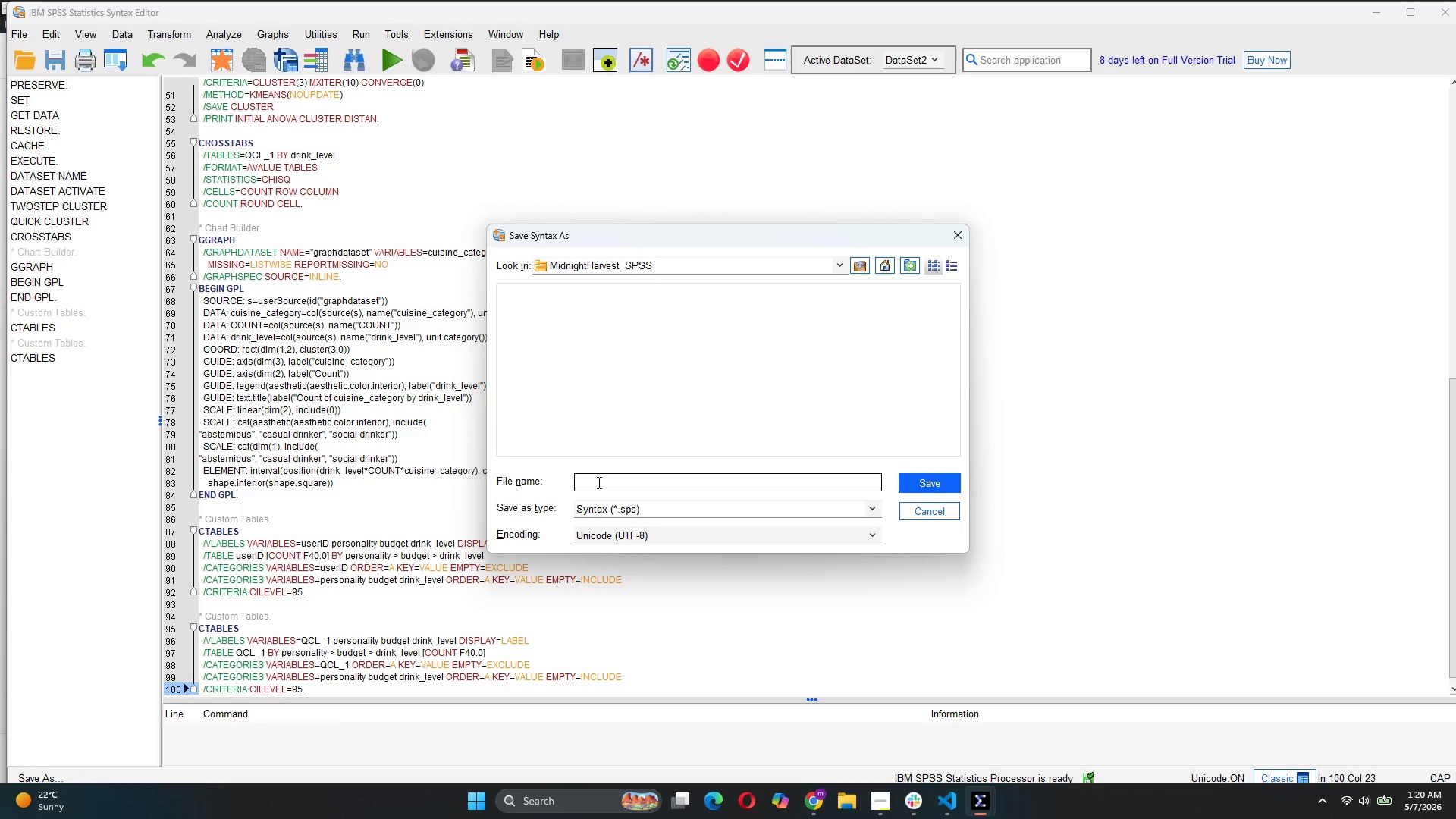 
type(SYNTAX)
 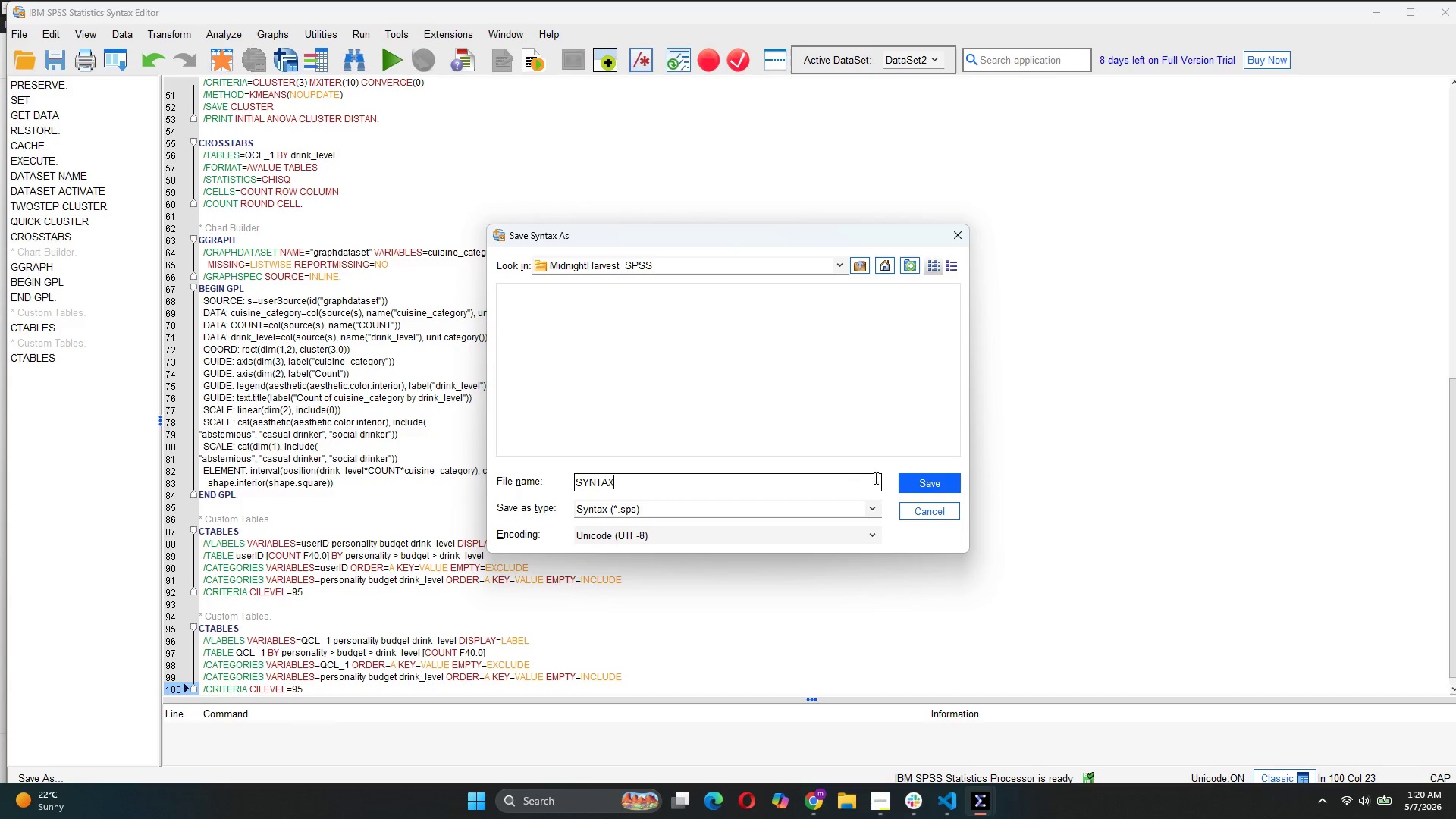 
left_click([920, 472])
 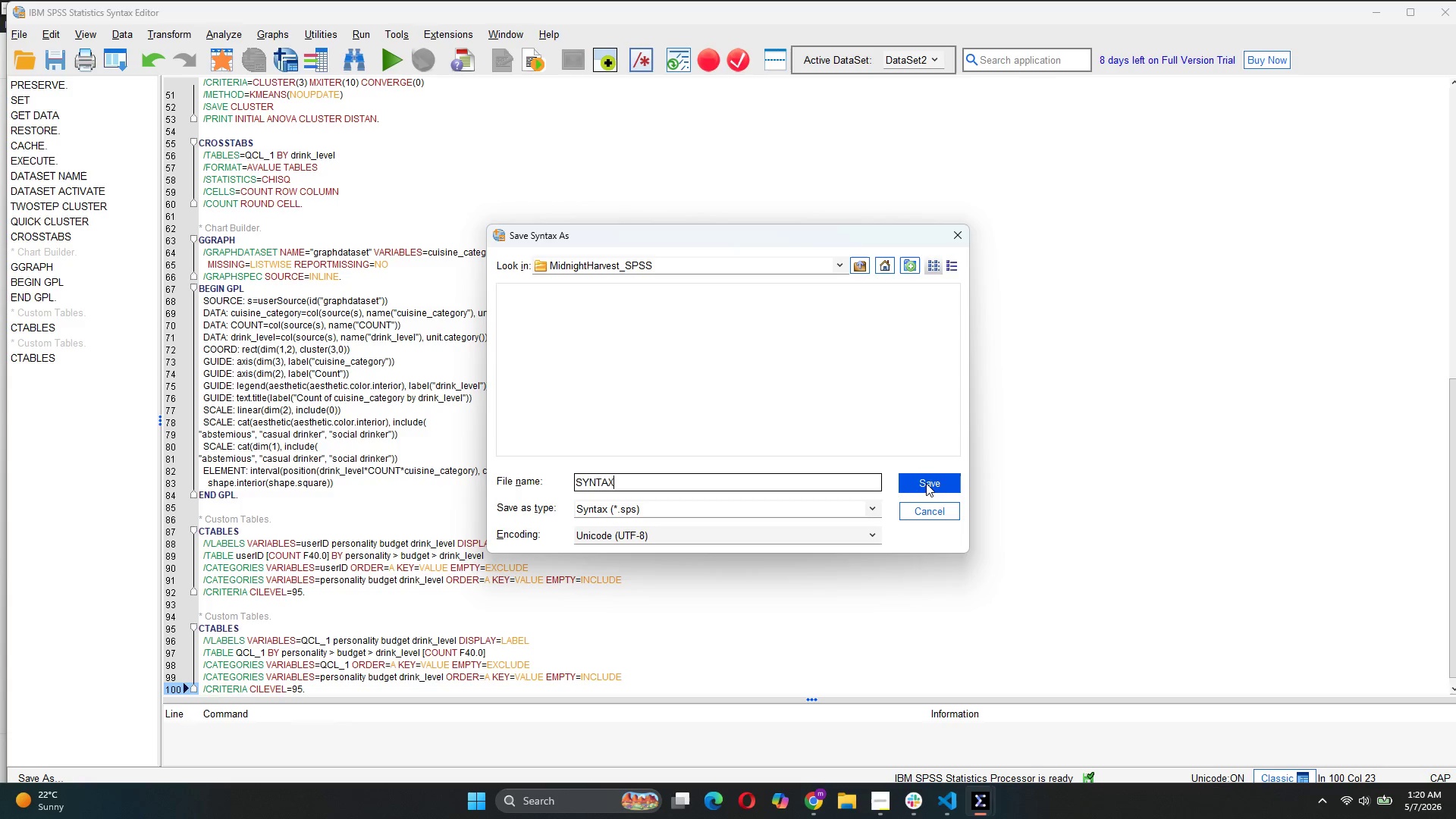 
left_click([926, 483])
 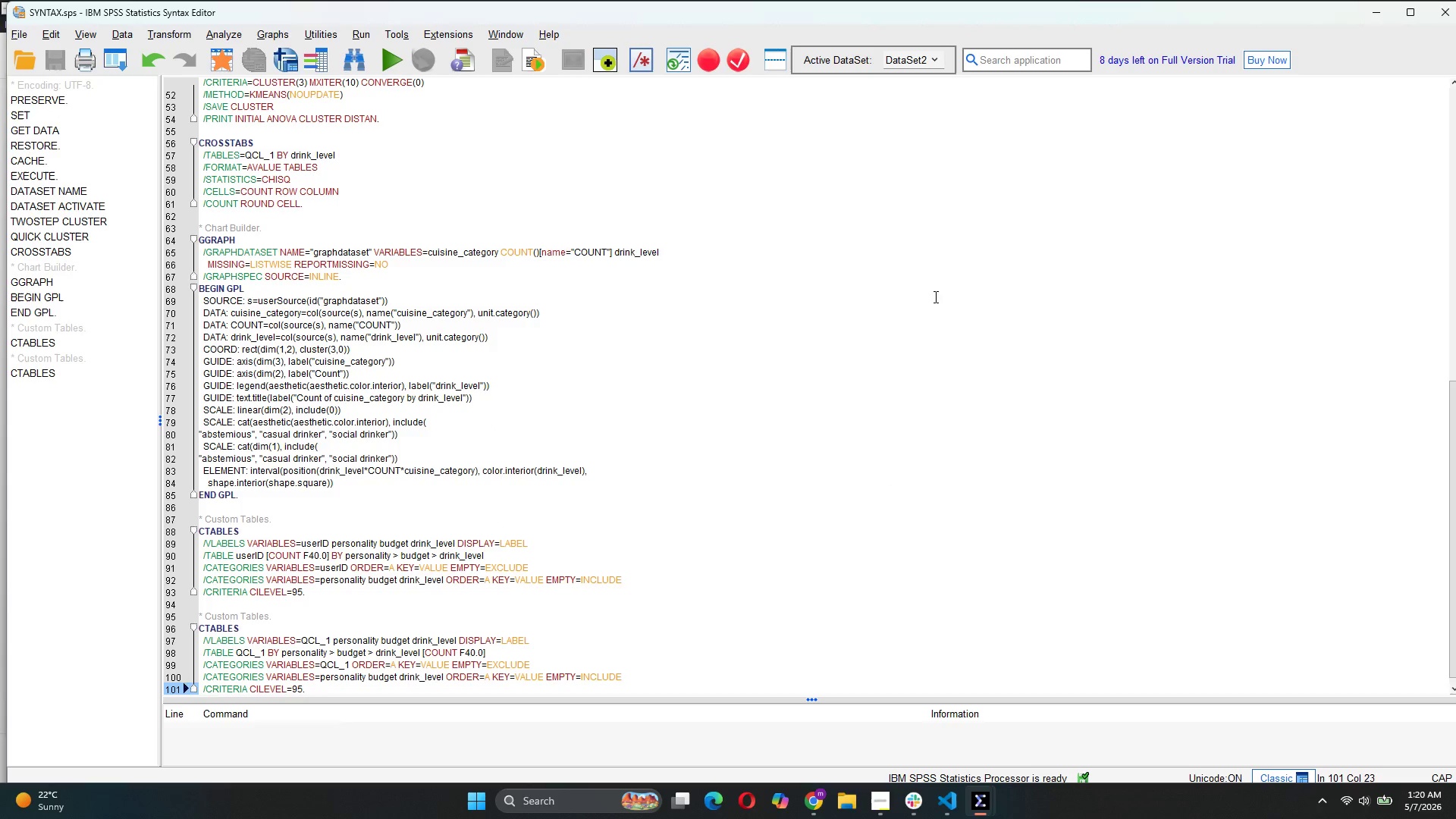 
wait(11.11)
 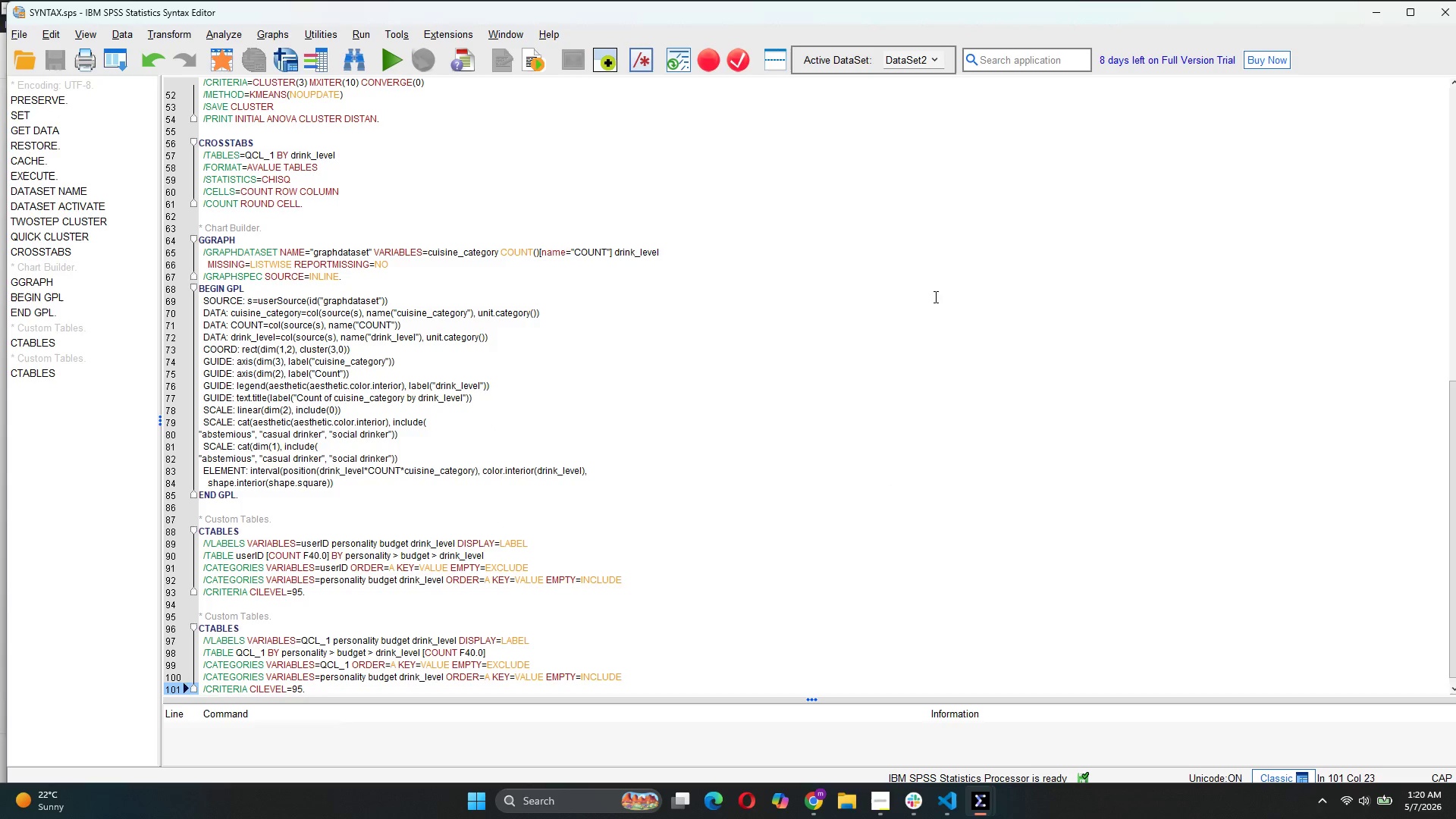 
left_click([866, 796])